 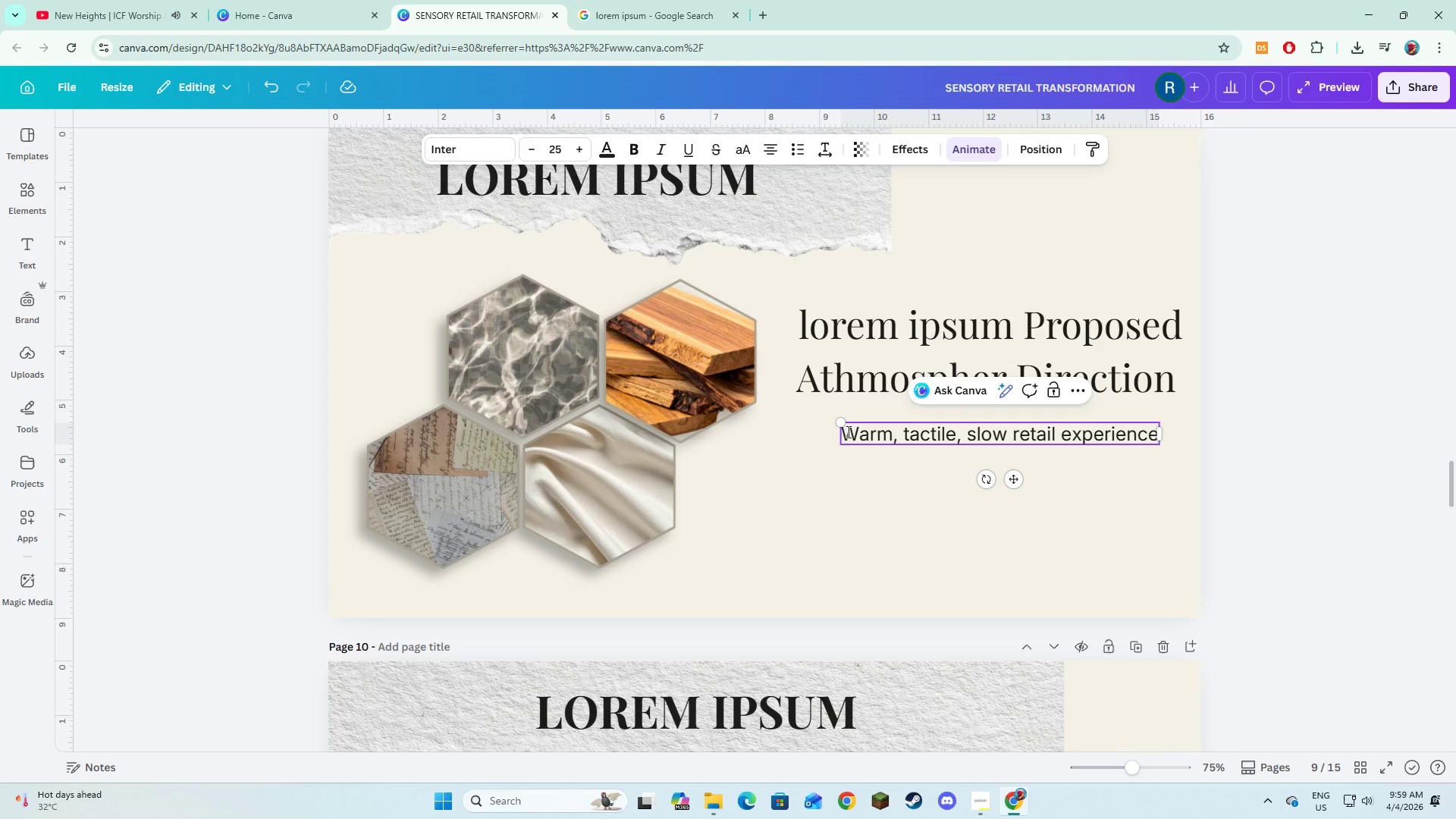 
left_click_drag(start_coordinate=[893, 430], to_coordinate=[846, 435])
 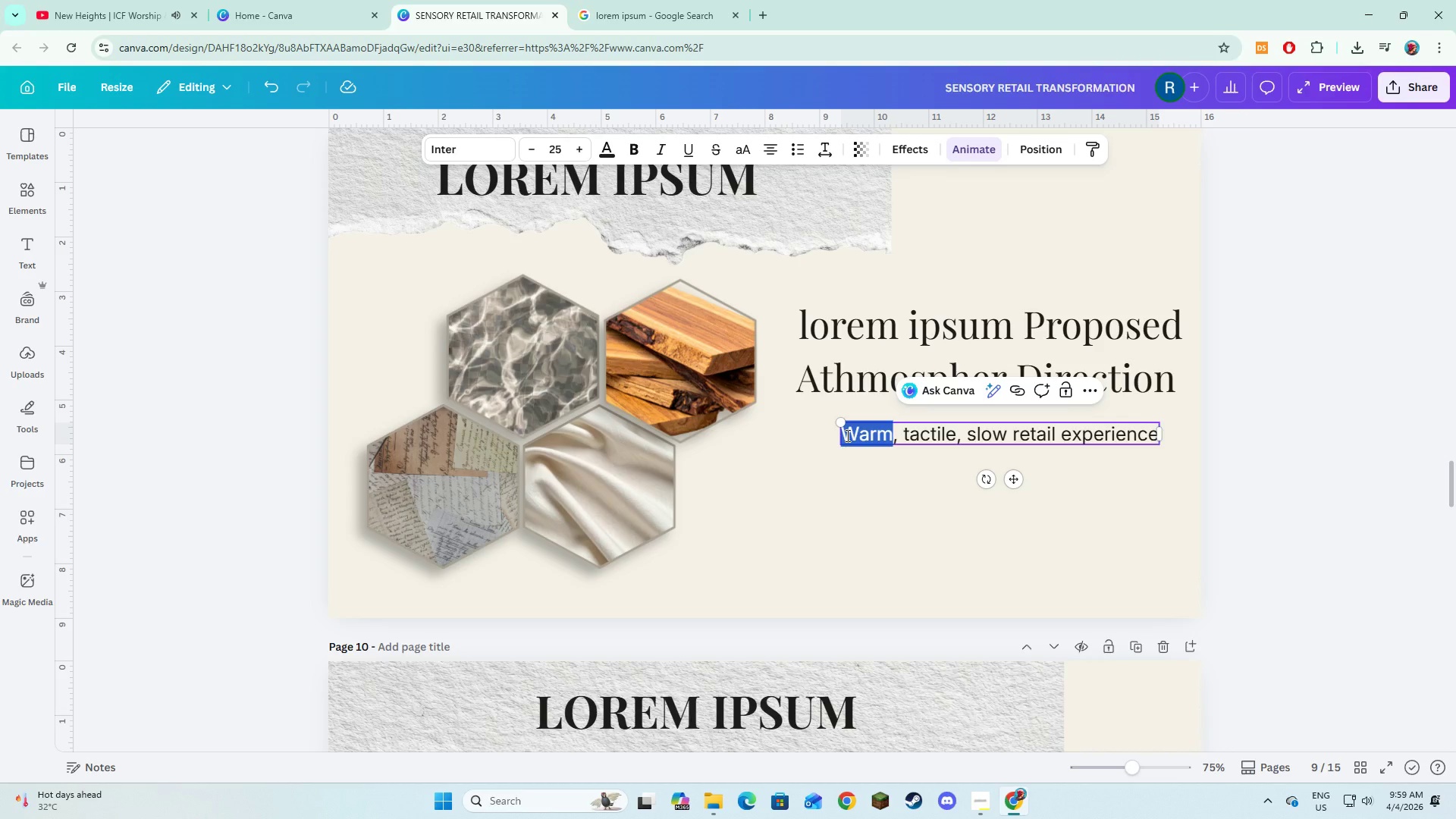 
key(Control+V)
 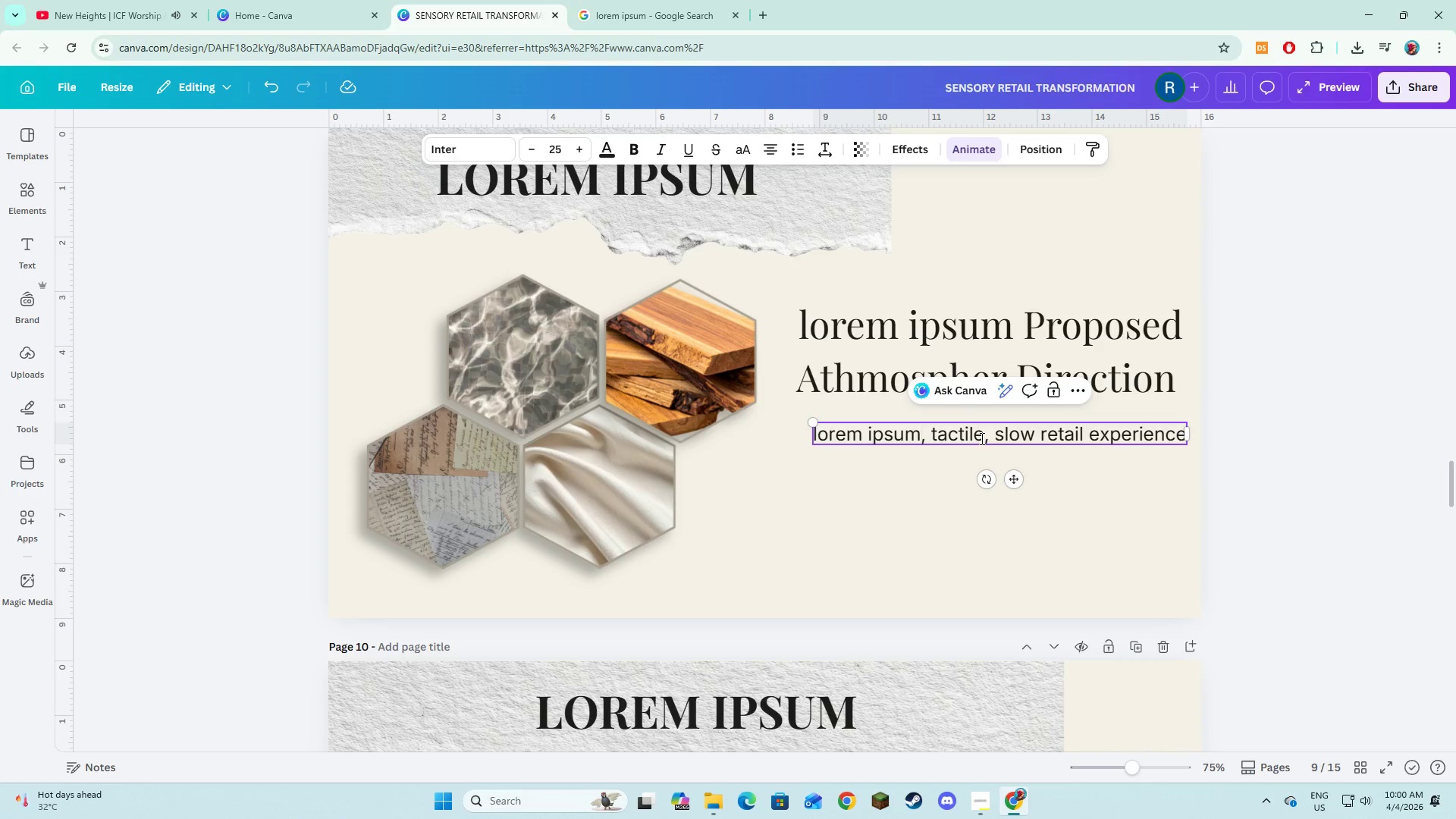 
left_click_drag(start_coordinate=[984, 435], to_coordinate=[929, 440])
 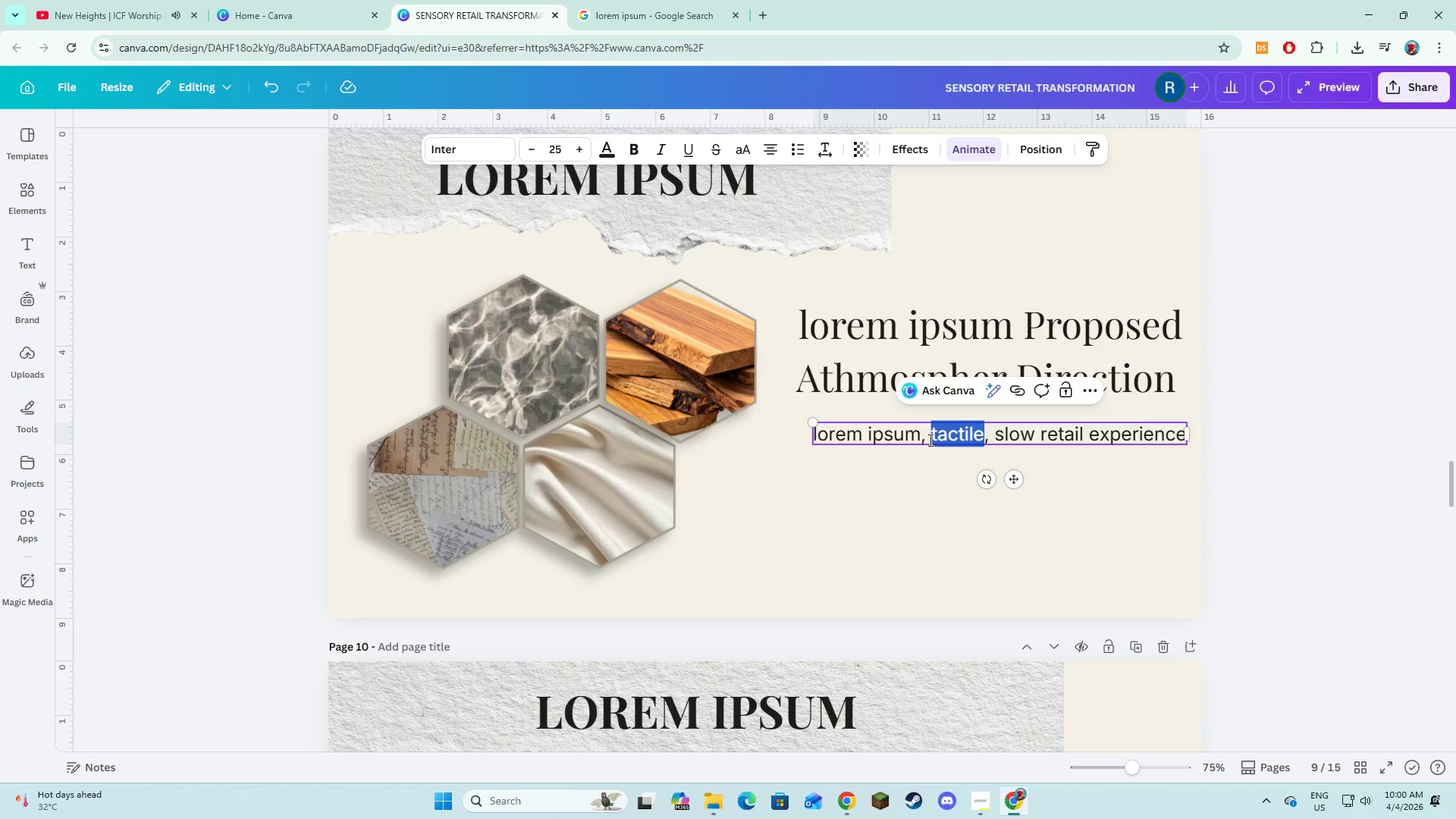 
key(Control+V)
 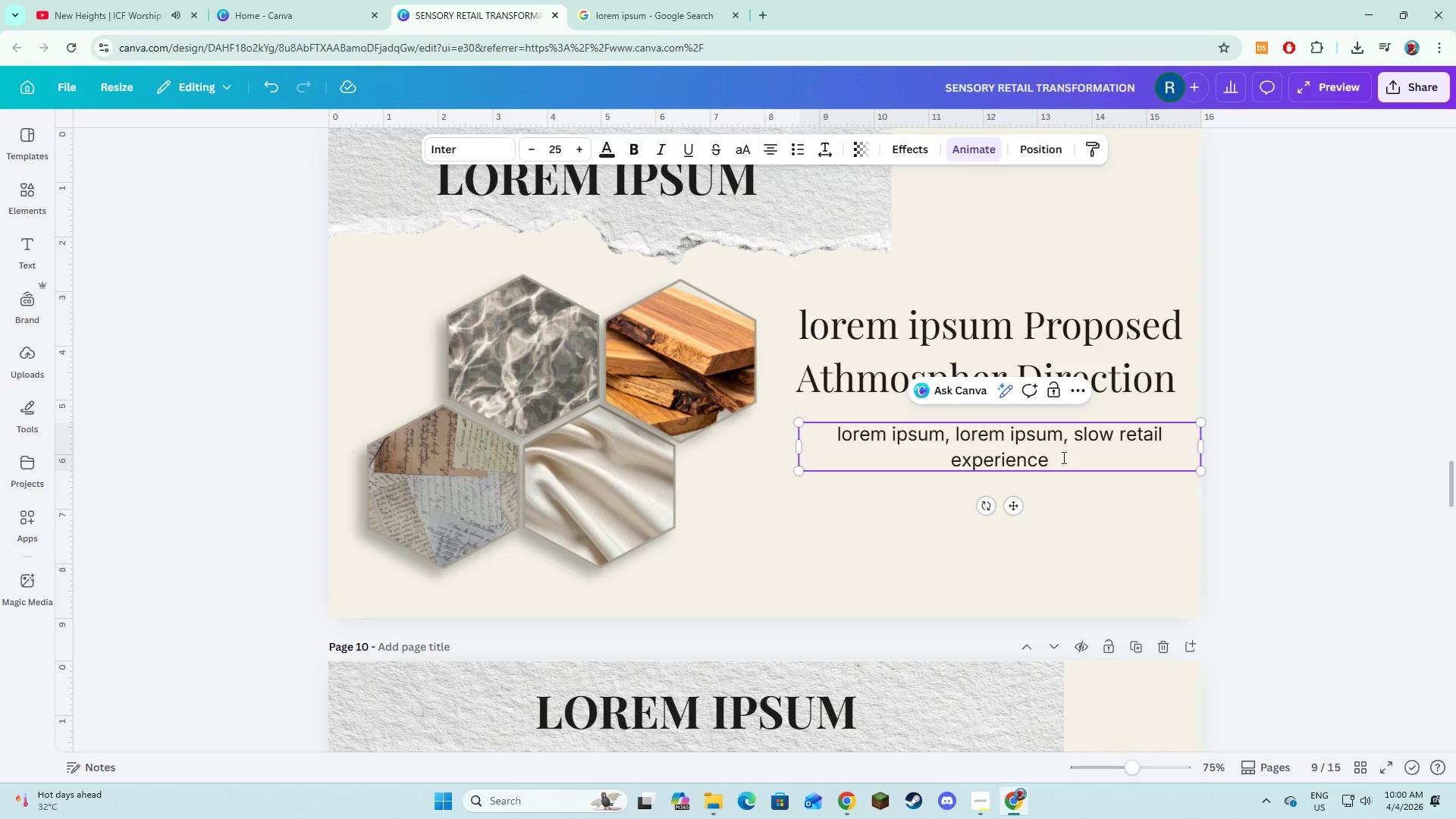 
left_click_drag(start_coordinate=[1057, 464], to_coordinate=[1075, 443])
 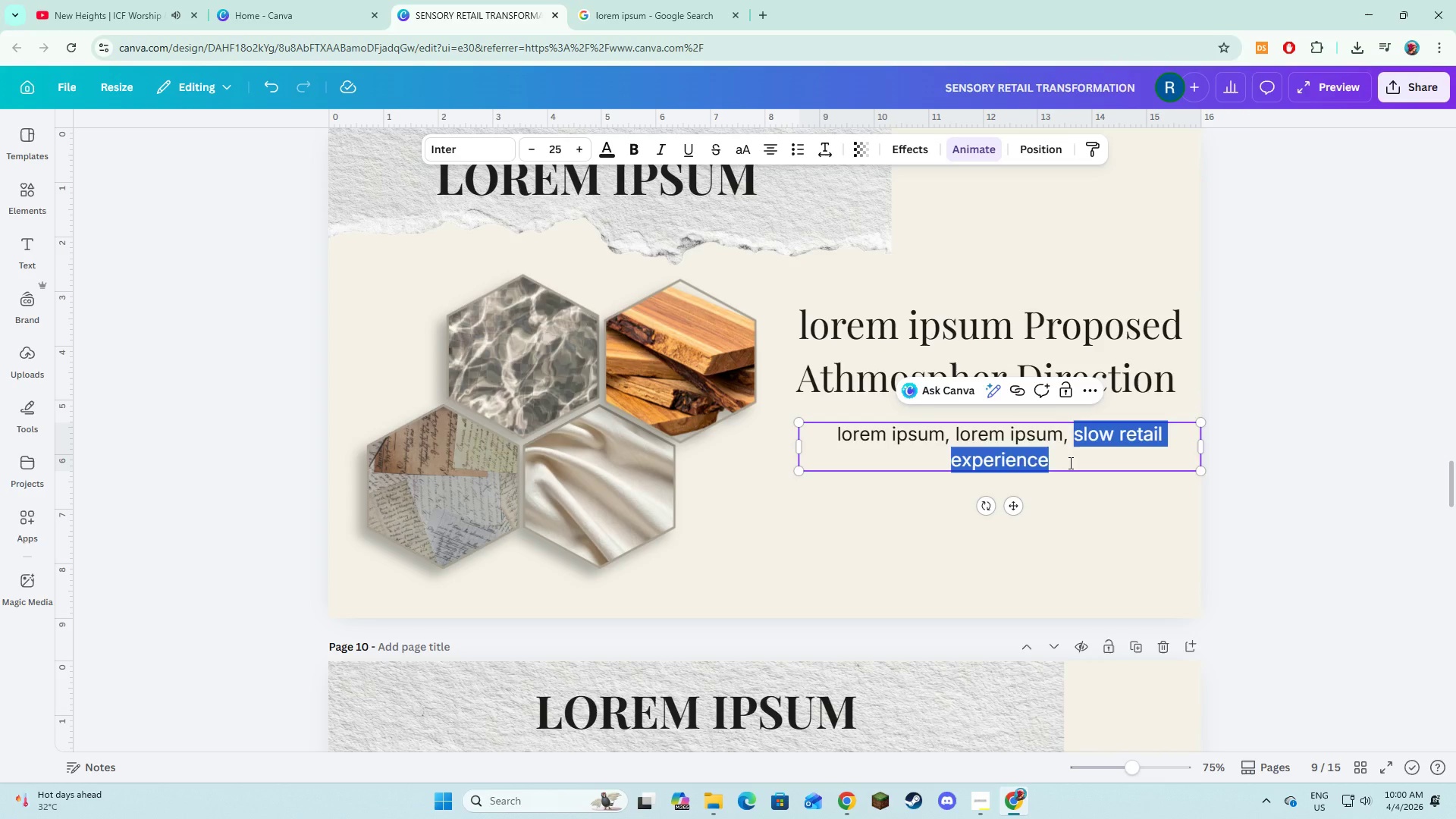 
left_click([1069, 463])
 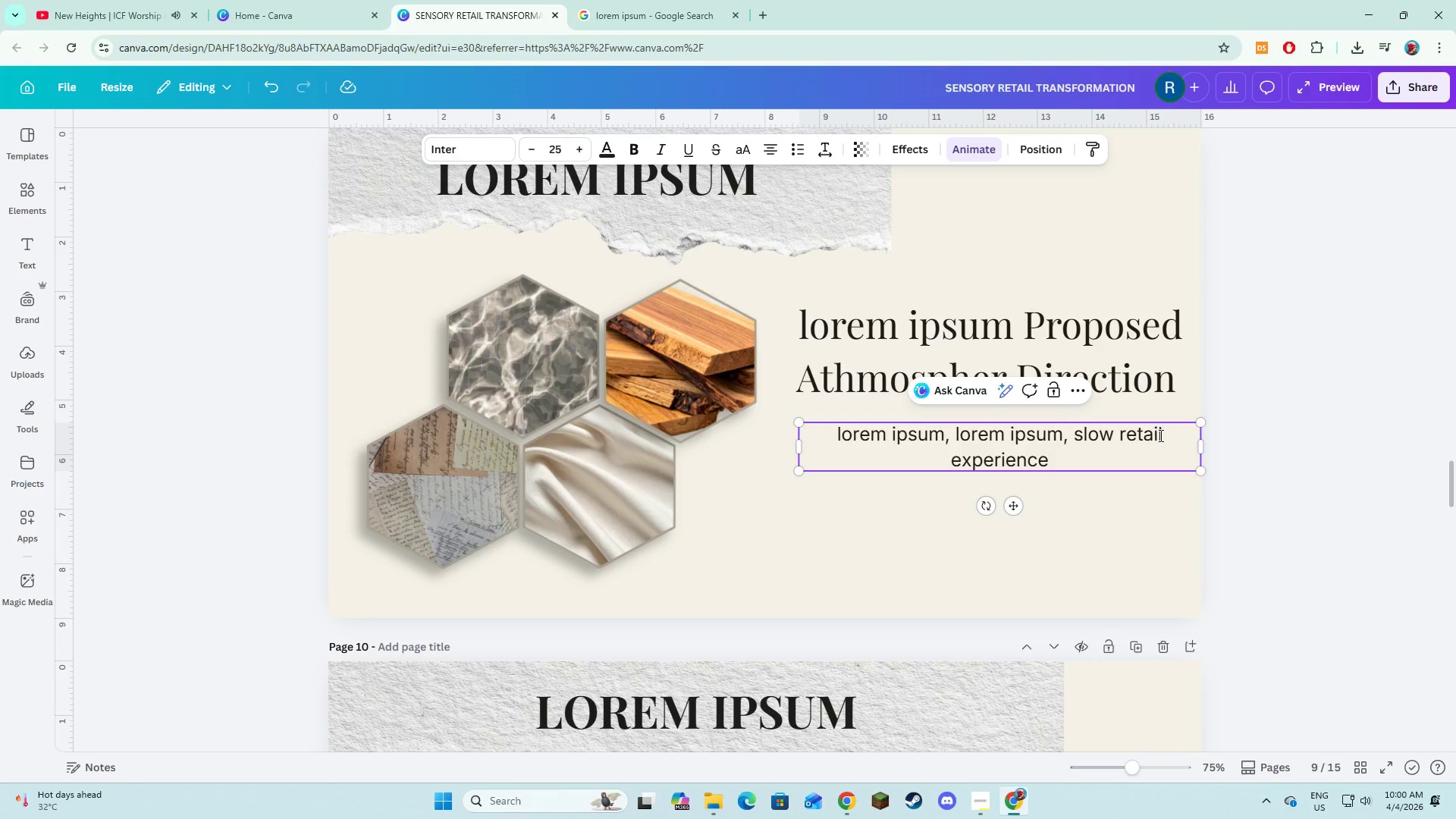 
left_click_drag(start_coordinate=[1165, 434], to_coordinate=[1122, 432])
 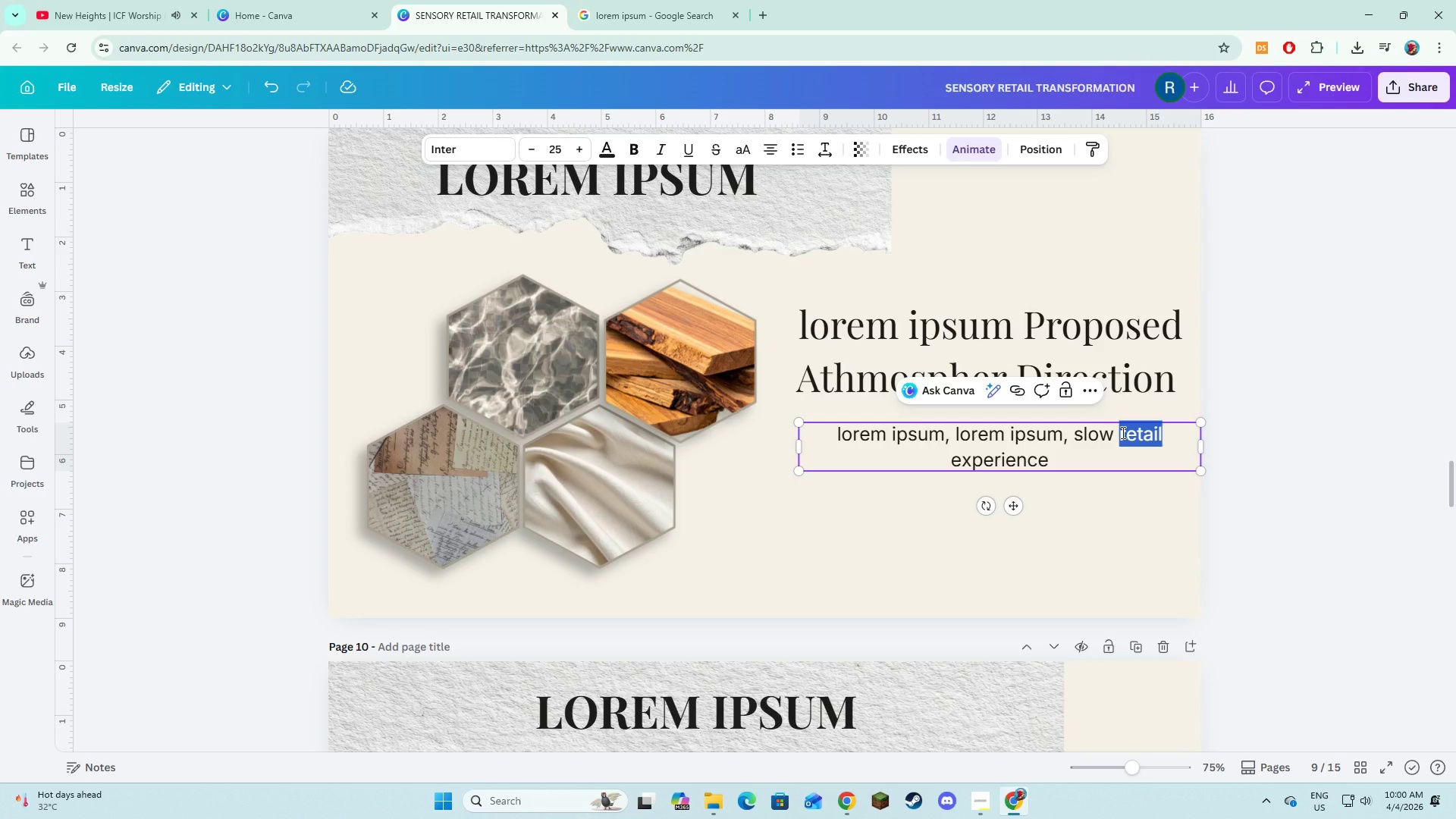 
key(Control+V)
 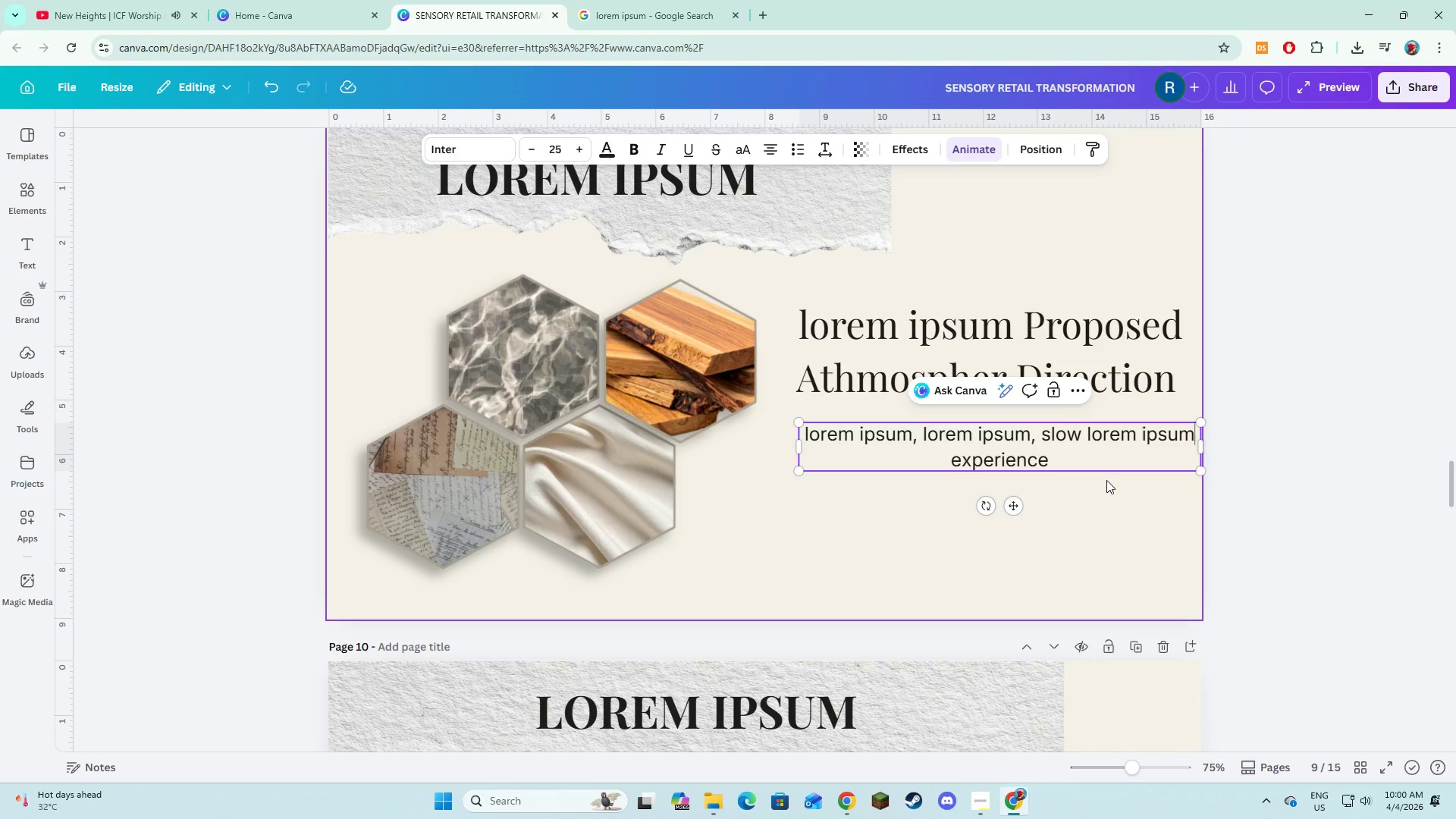 
scroll: coordinate [1103, 482], scroll_direction: down, amount: 6.0
 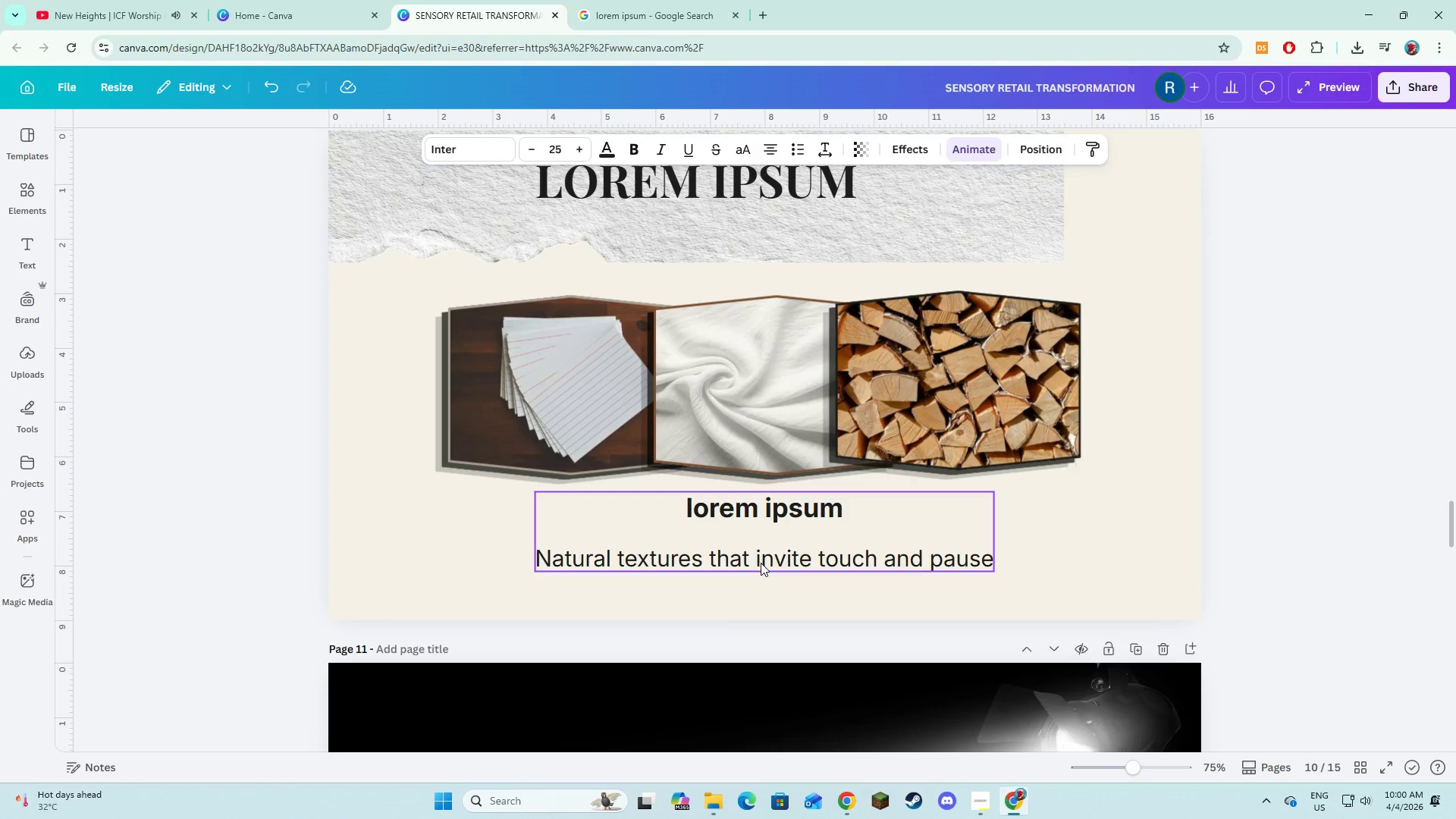 
left_click([761, 563])
 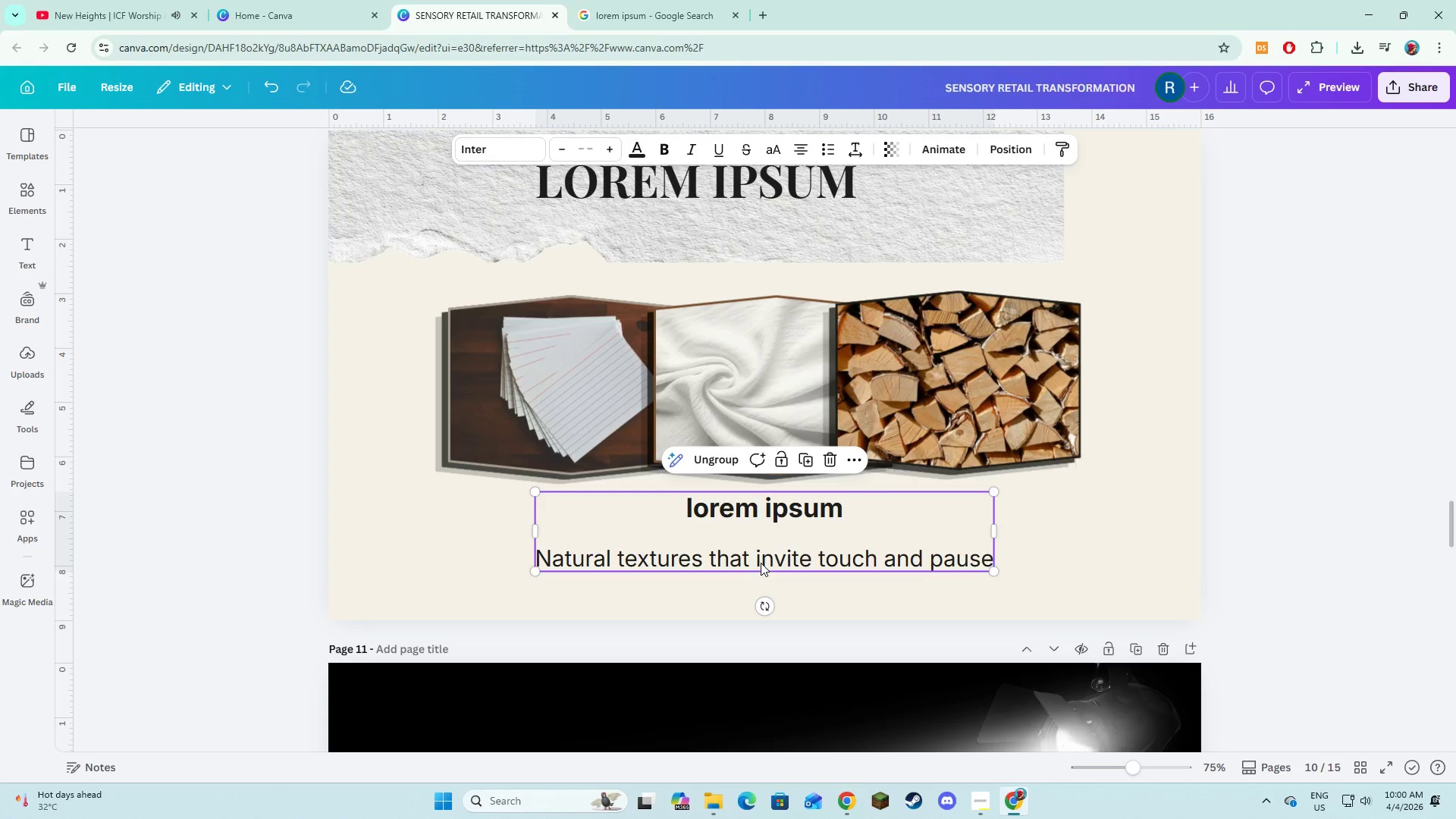 
left_click([761, 563])
 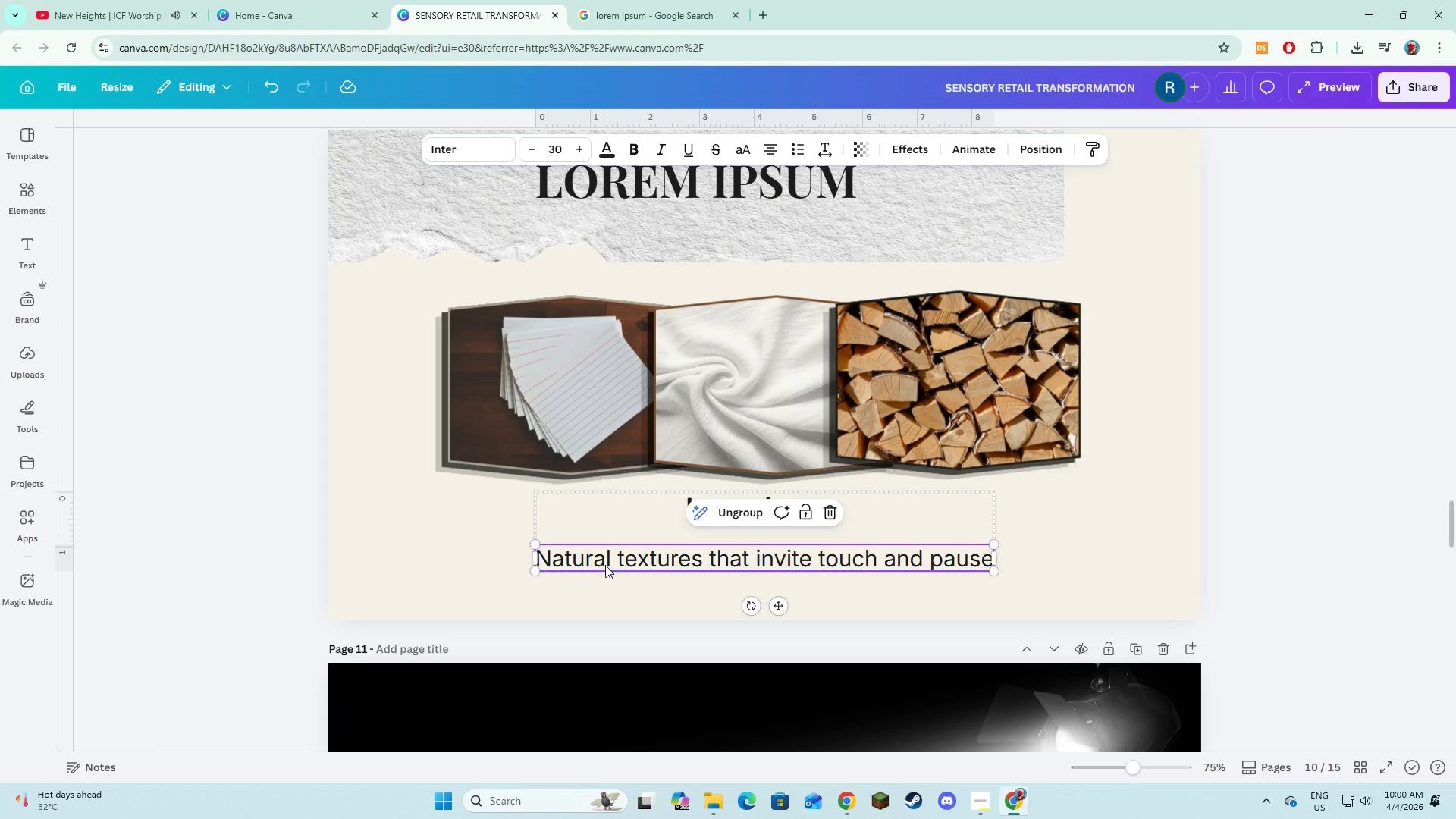 
left_click([600, 562])
 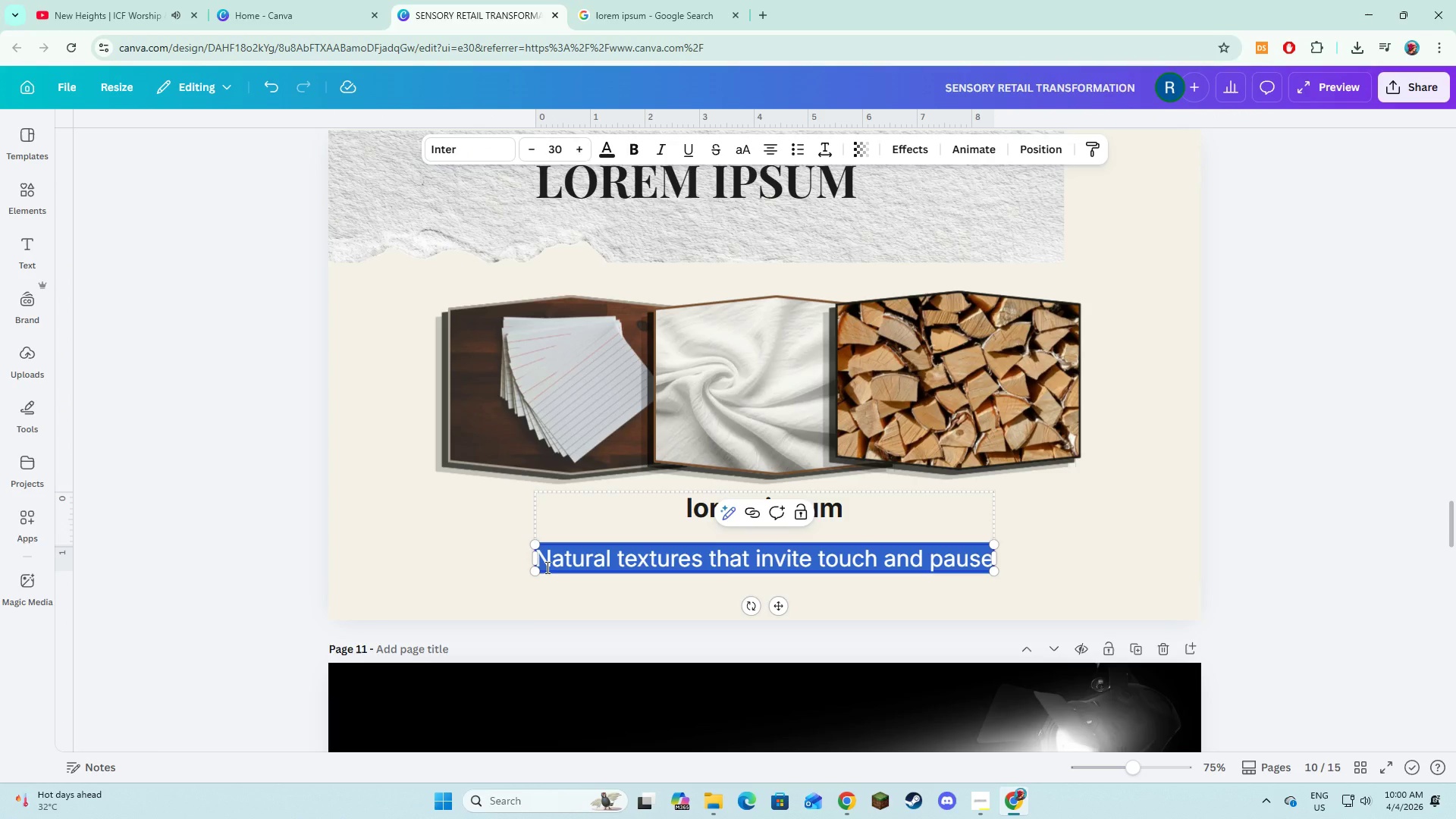 
left_click([546, 567])
 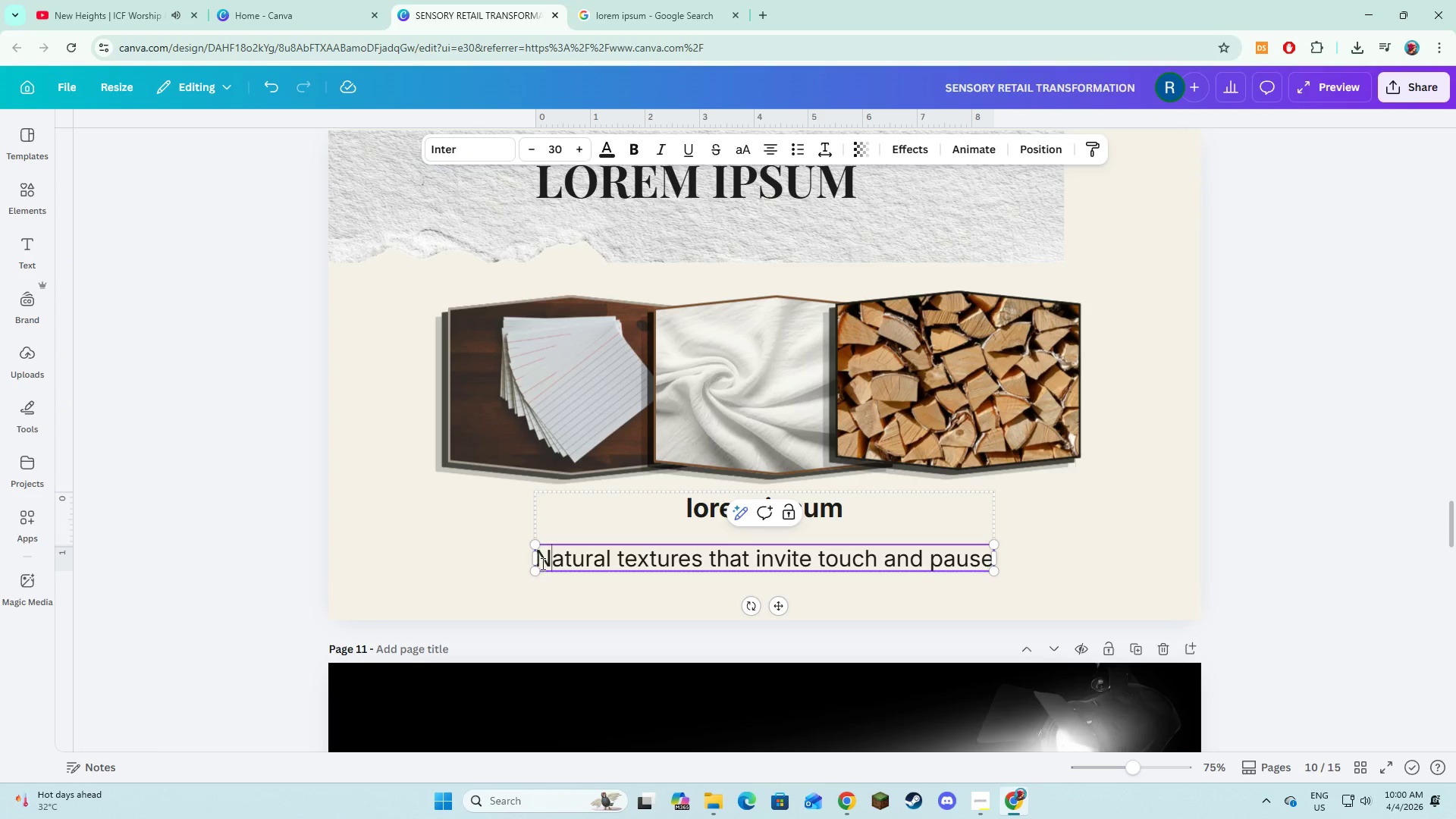 
left_click([541, 563])
 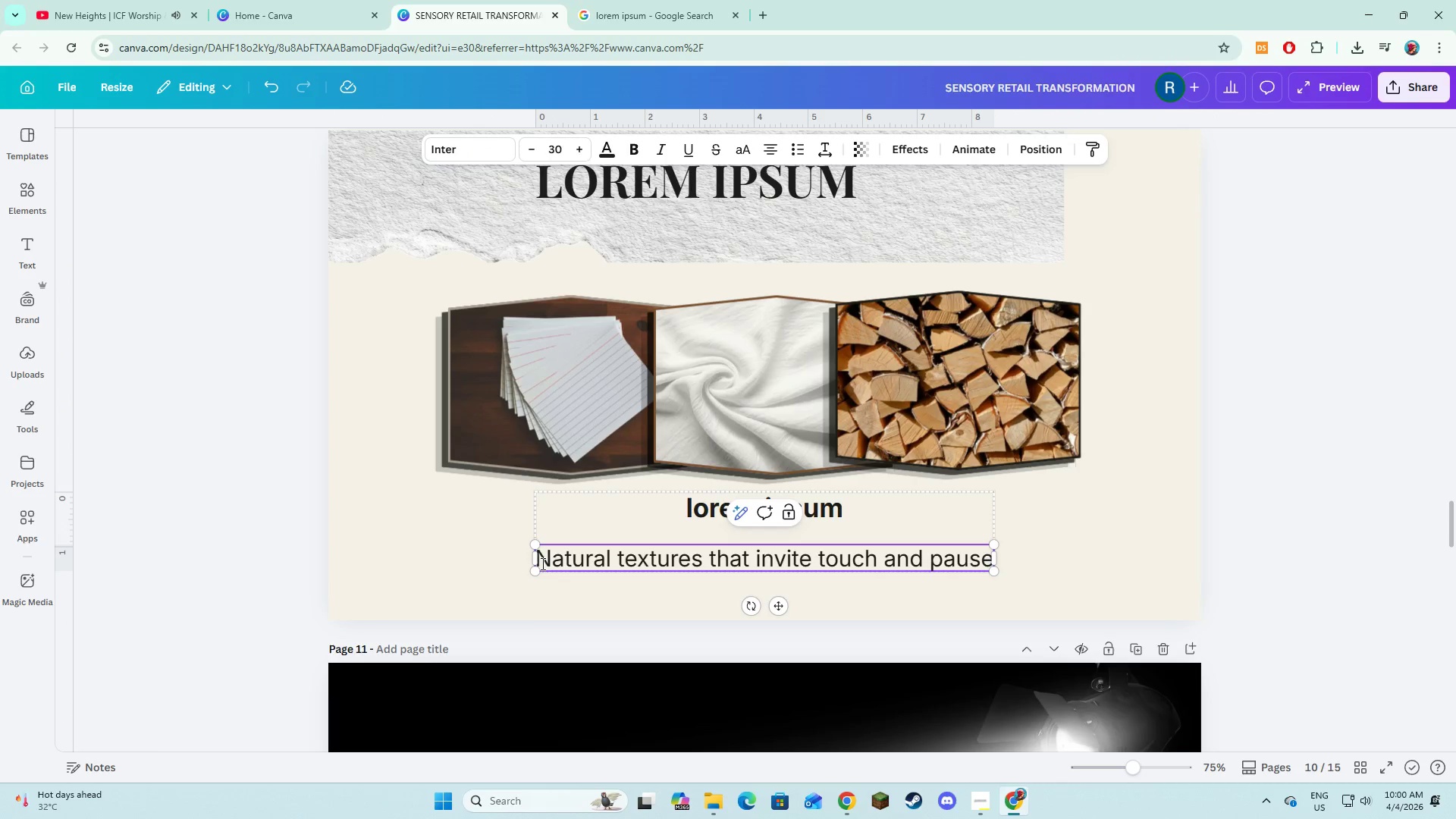 
key(Control+V)
 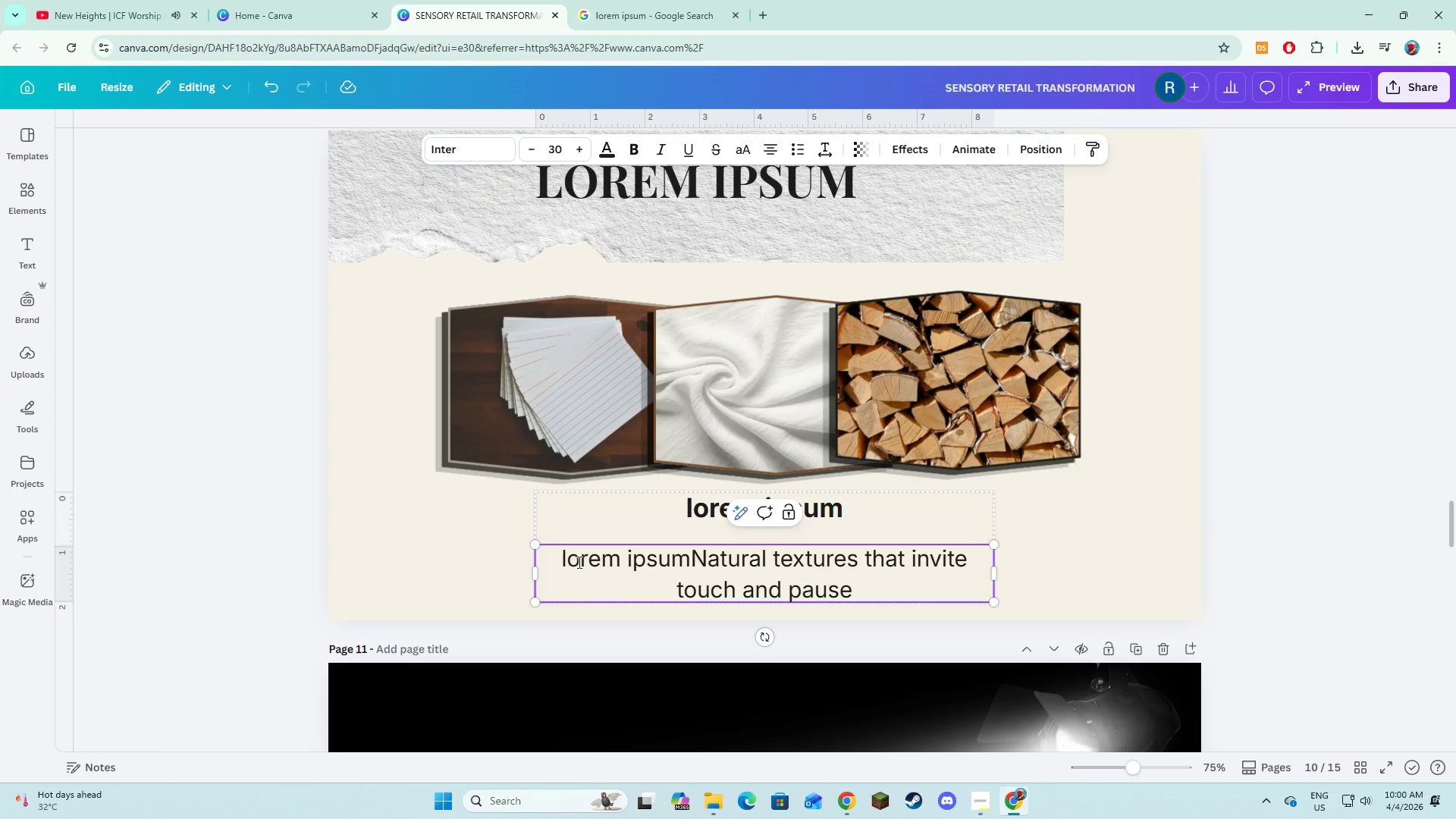 
key(Space)
 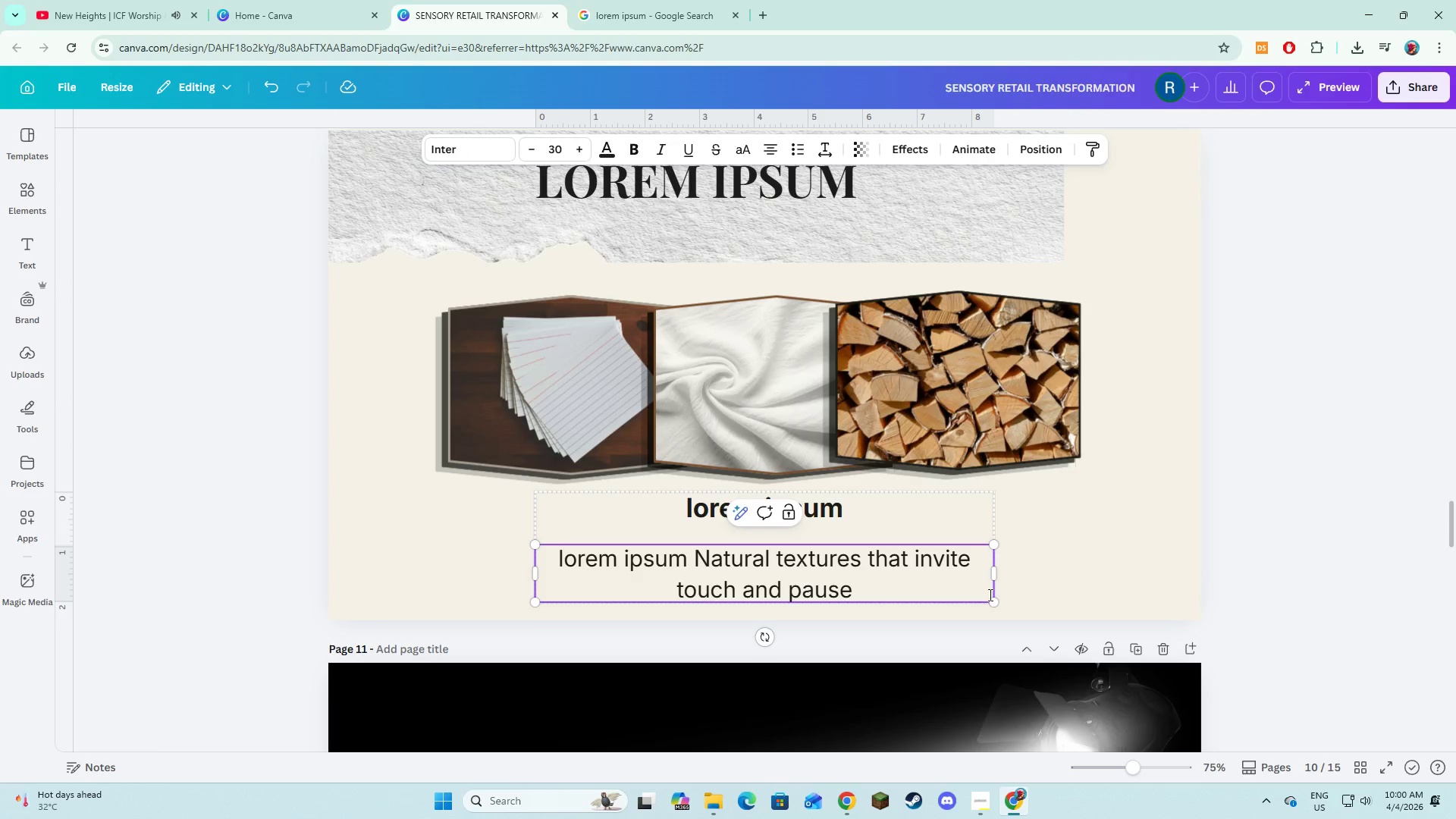 
left_click([1018, 594])
 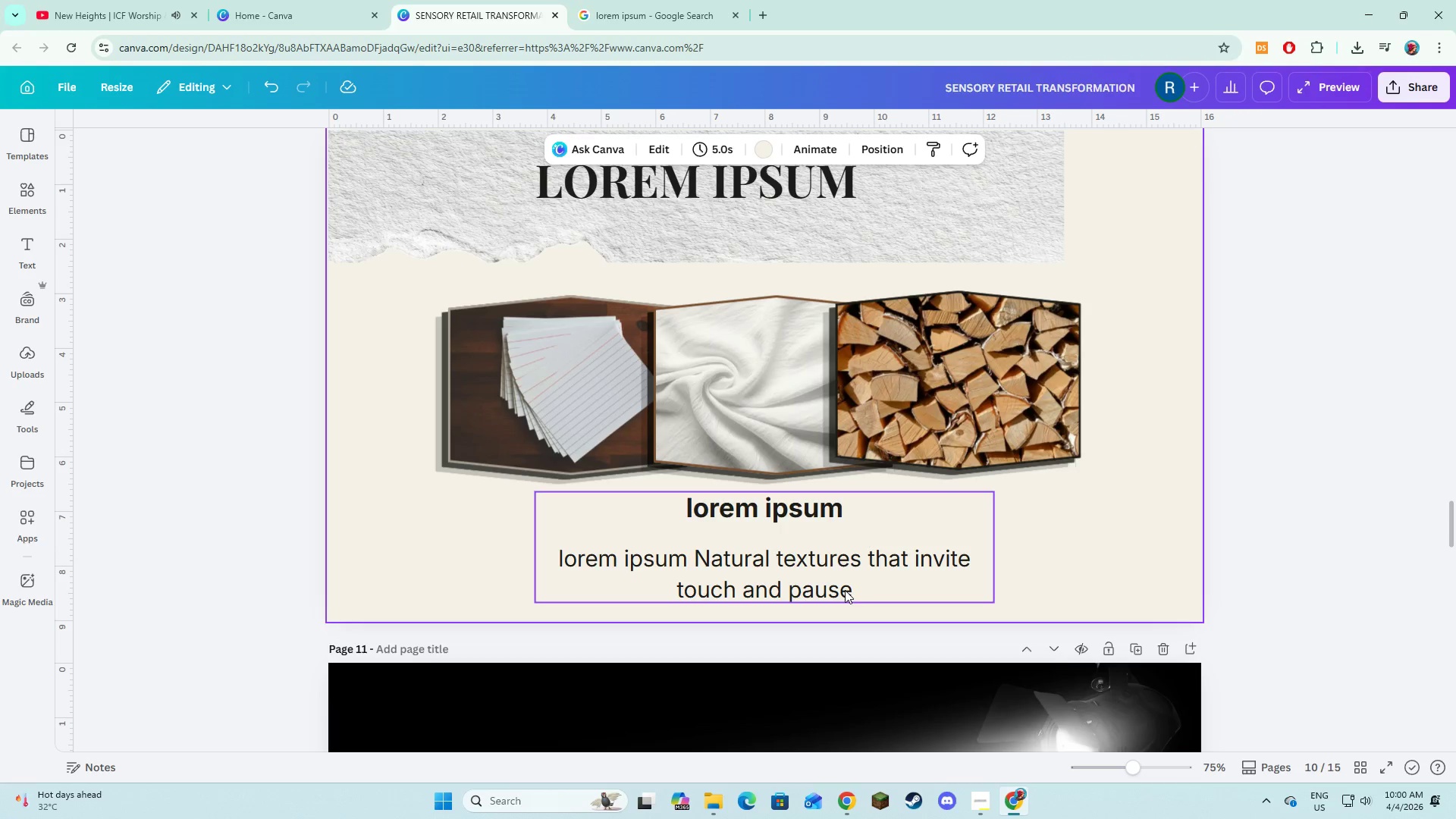 
left_click([845, 590])
 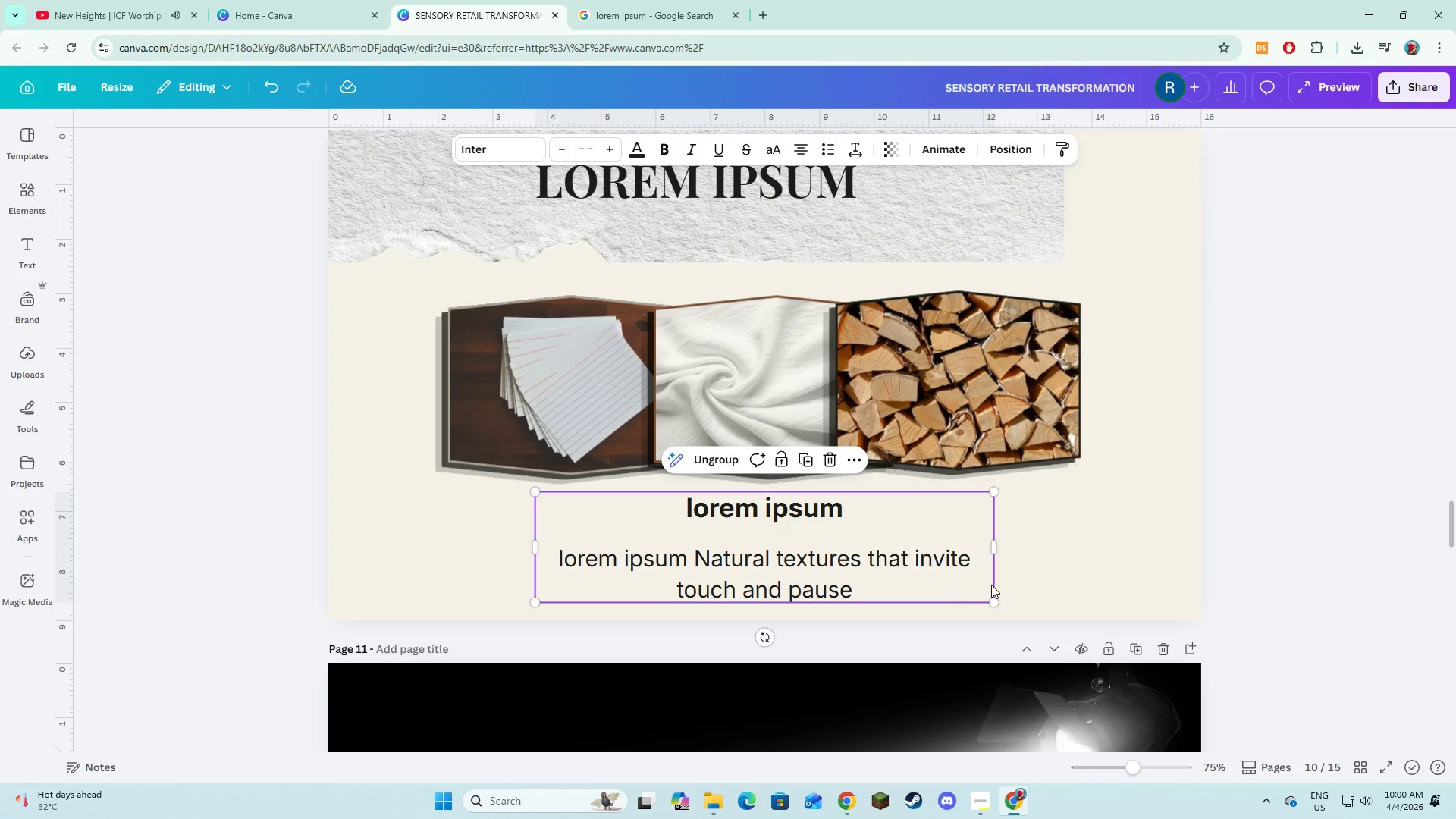 
scroll: coordinate [817, 612], scroll_direction: down, amount: 5.0
 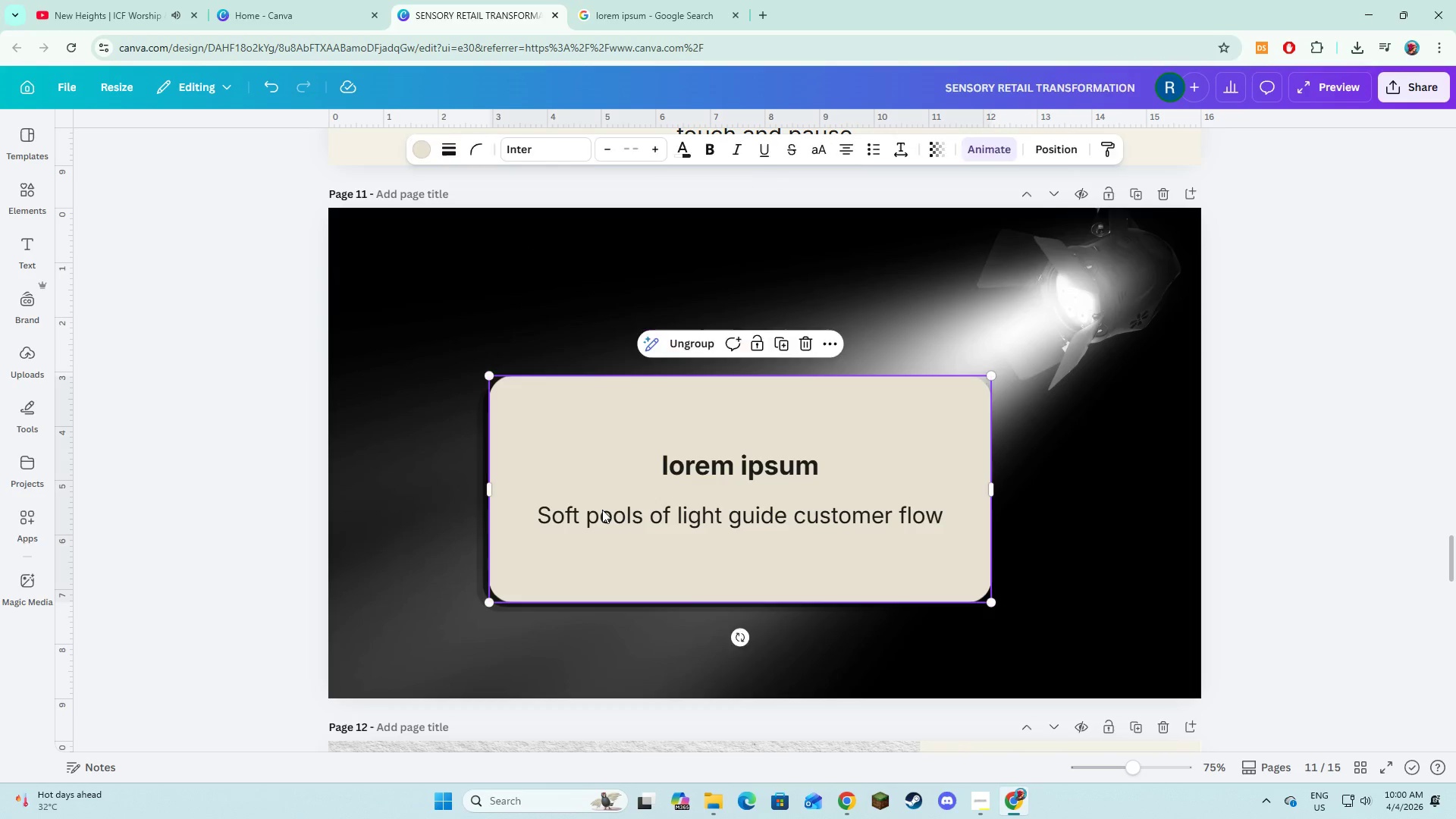 
double_click([602, 510])
 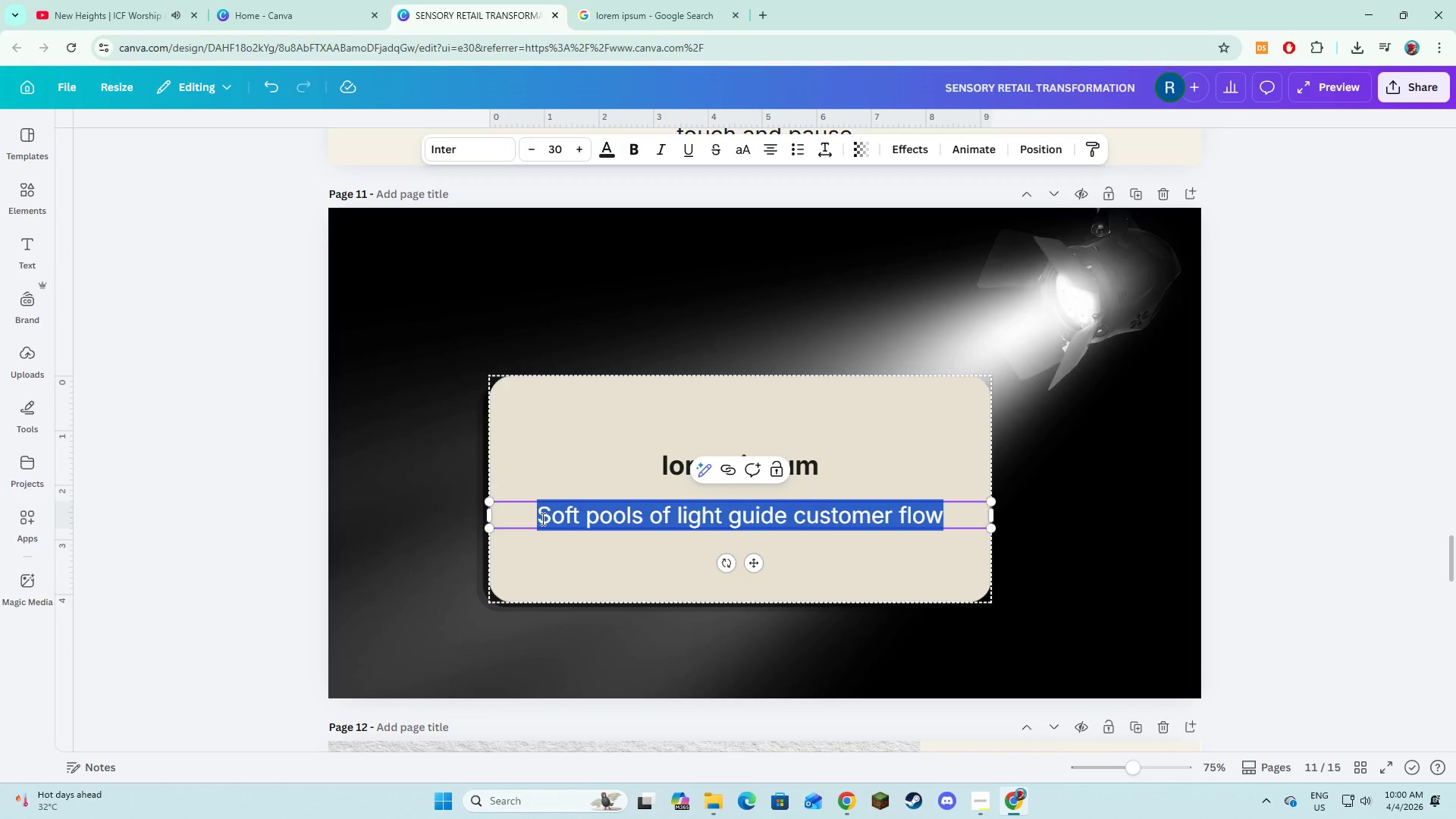 
left_click([541, 519])
 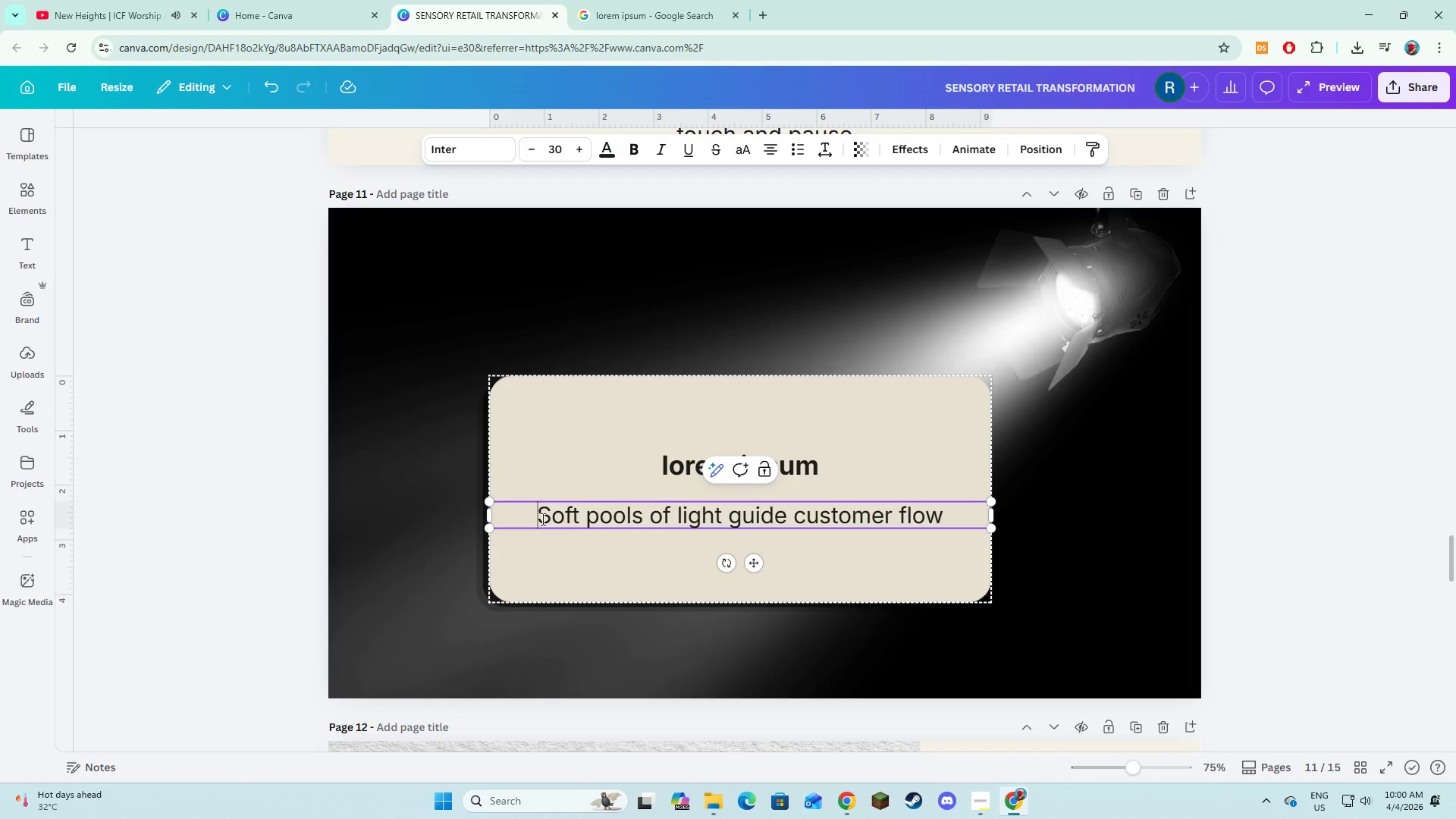 
key(Control+V)
 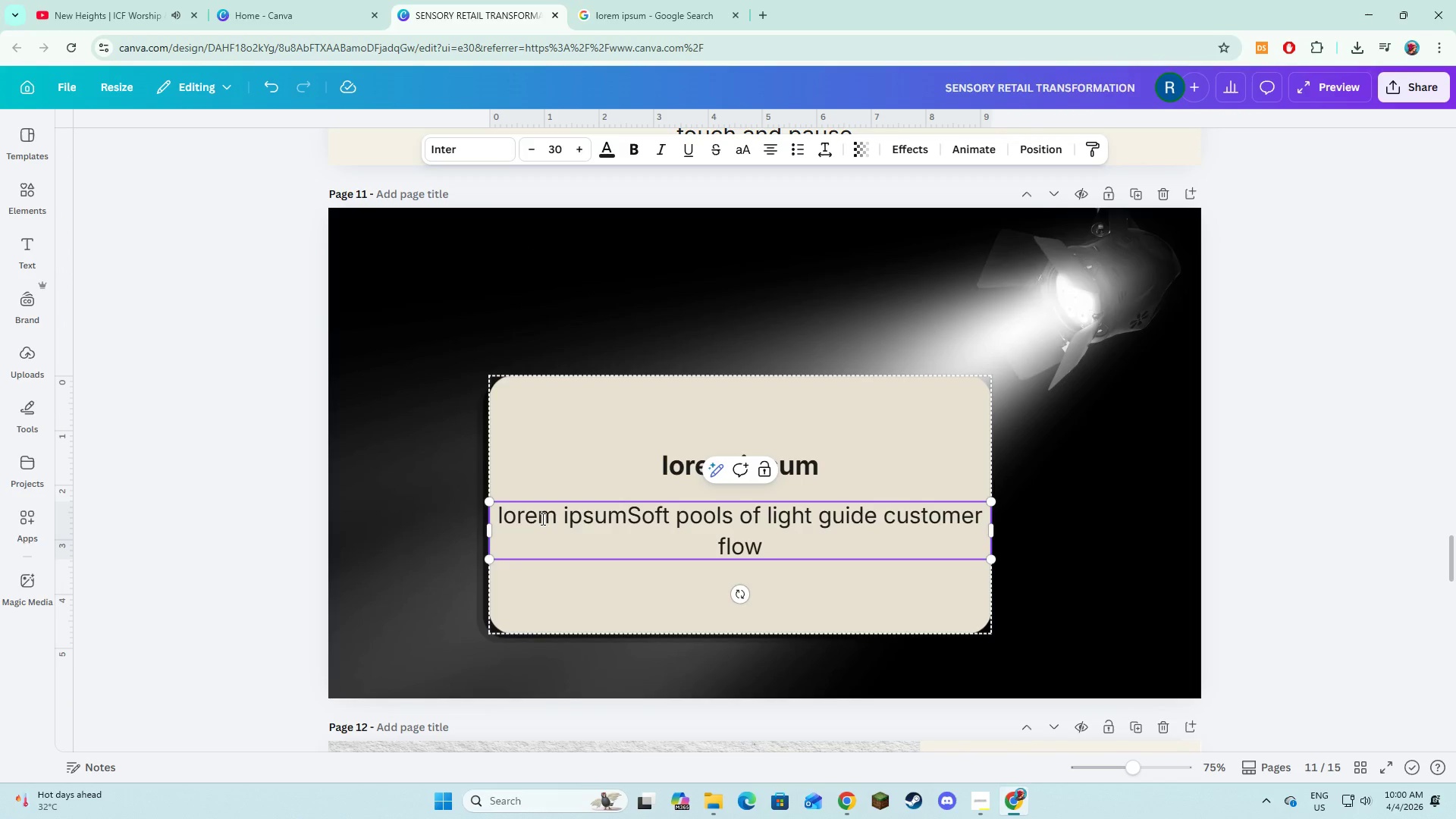 
key(Space)
 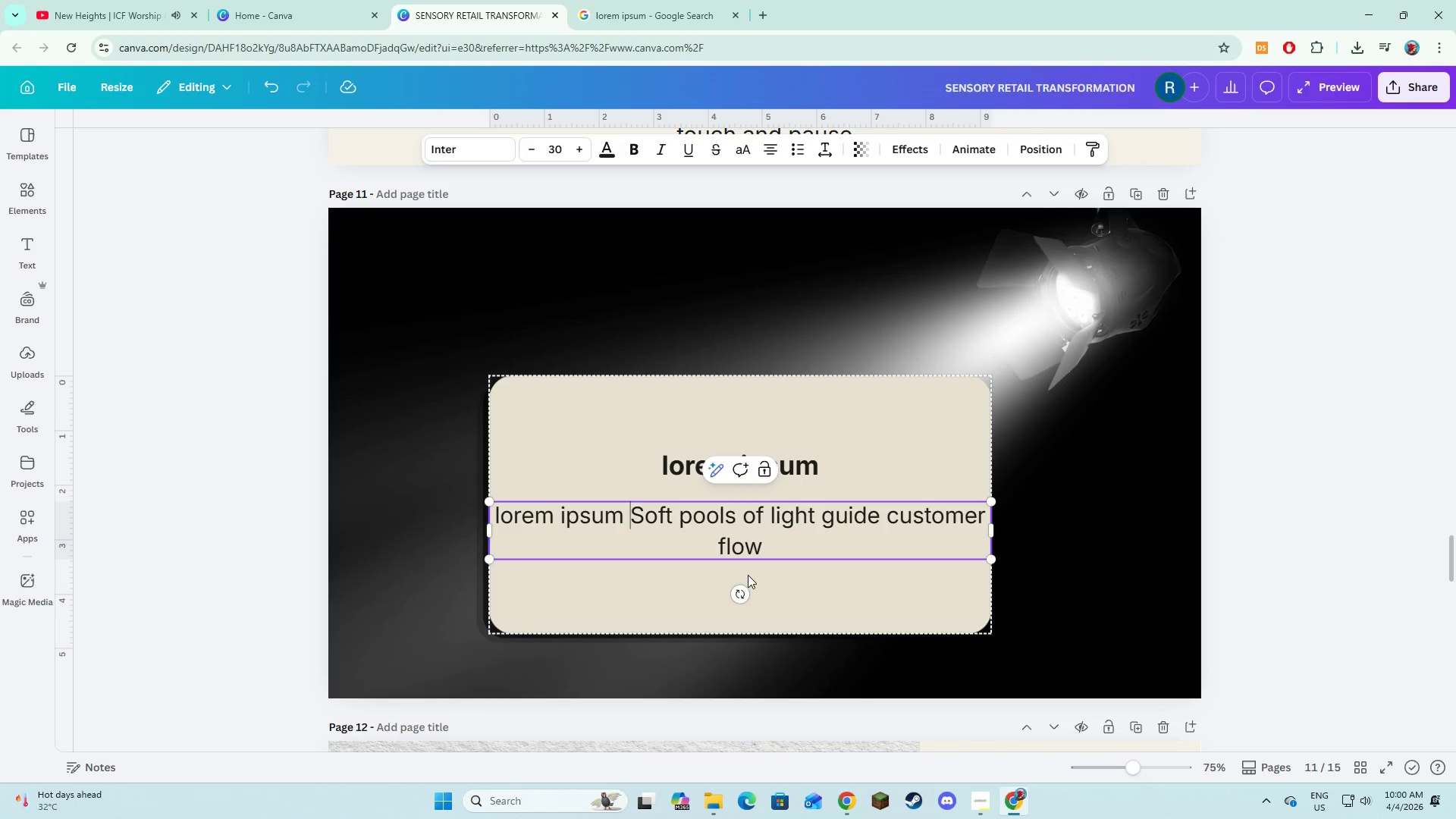 
left_click([795, 600])
 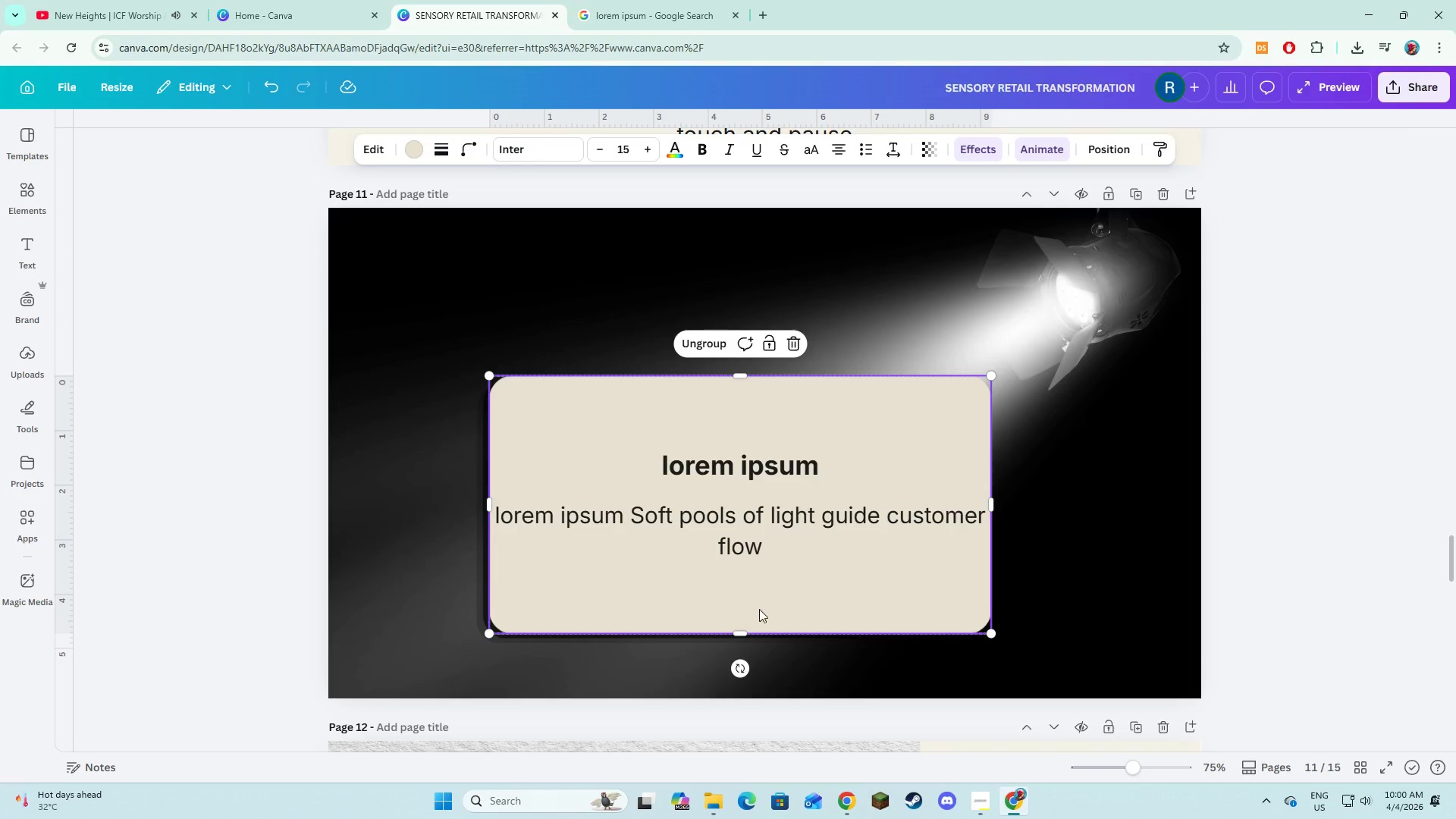 
left_click([759, 609])
 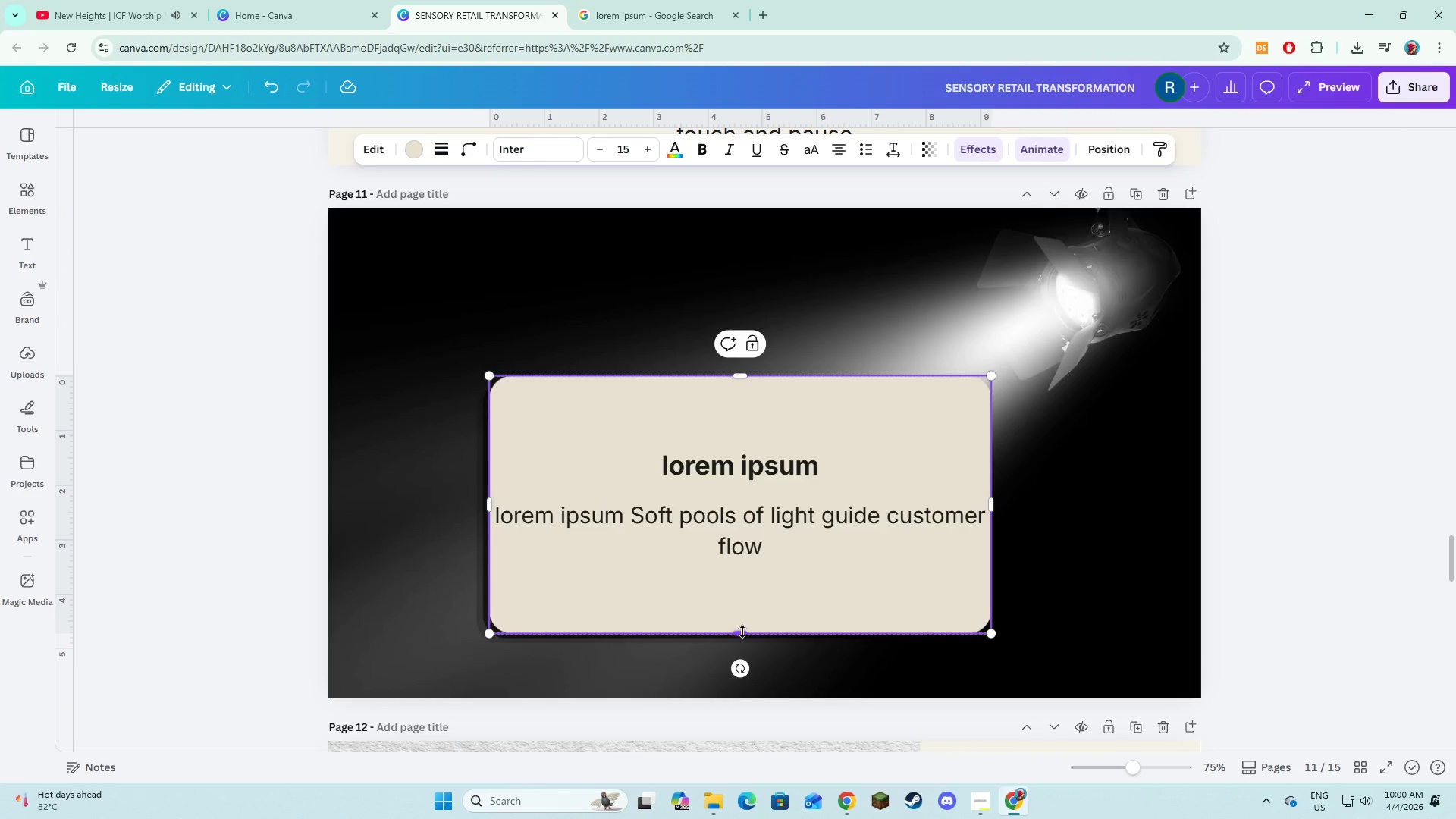 
left_click_drag(start_coordinate=[742, 632], to_coordinate=[742, 595])
 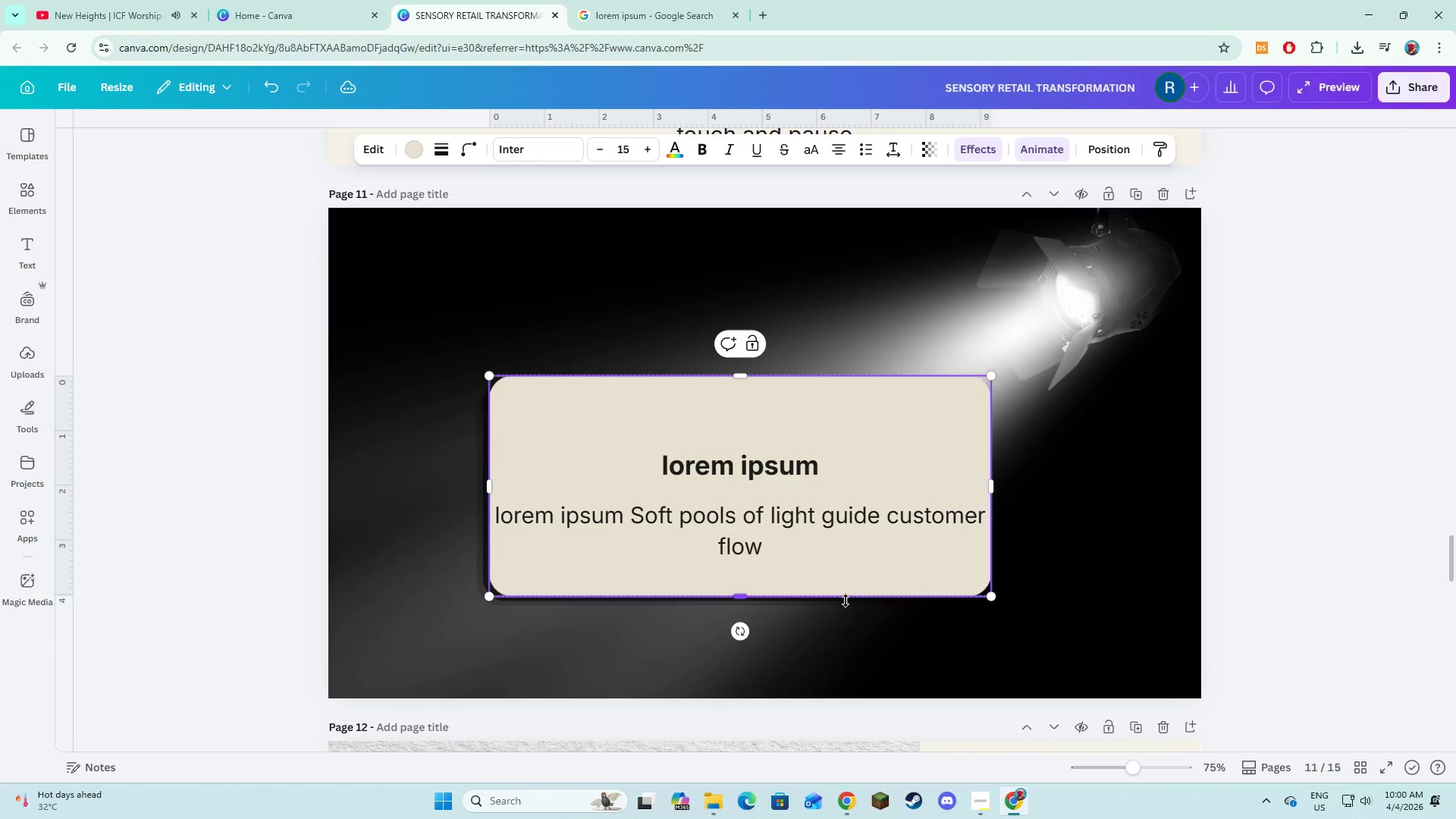 
left_click([846, 601])
 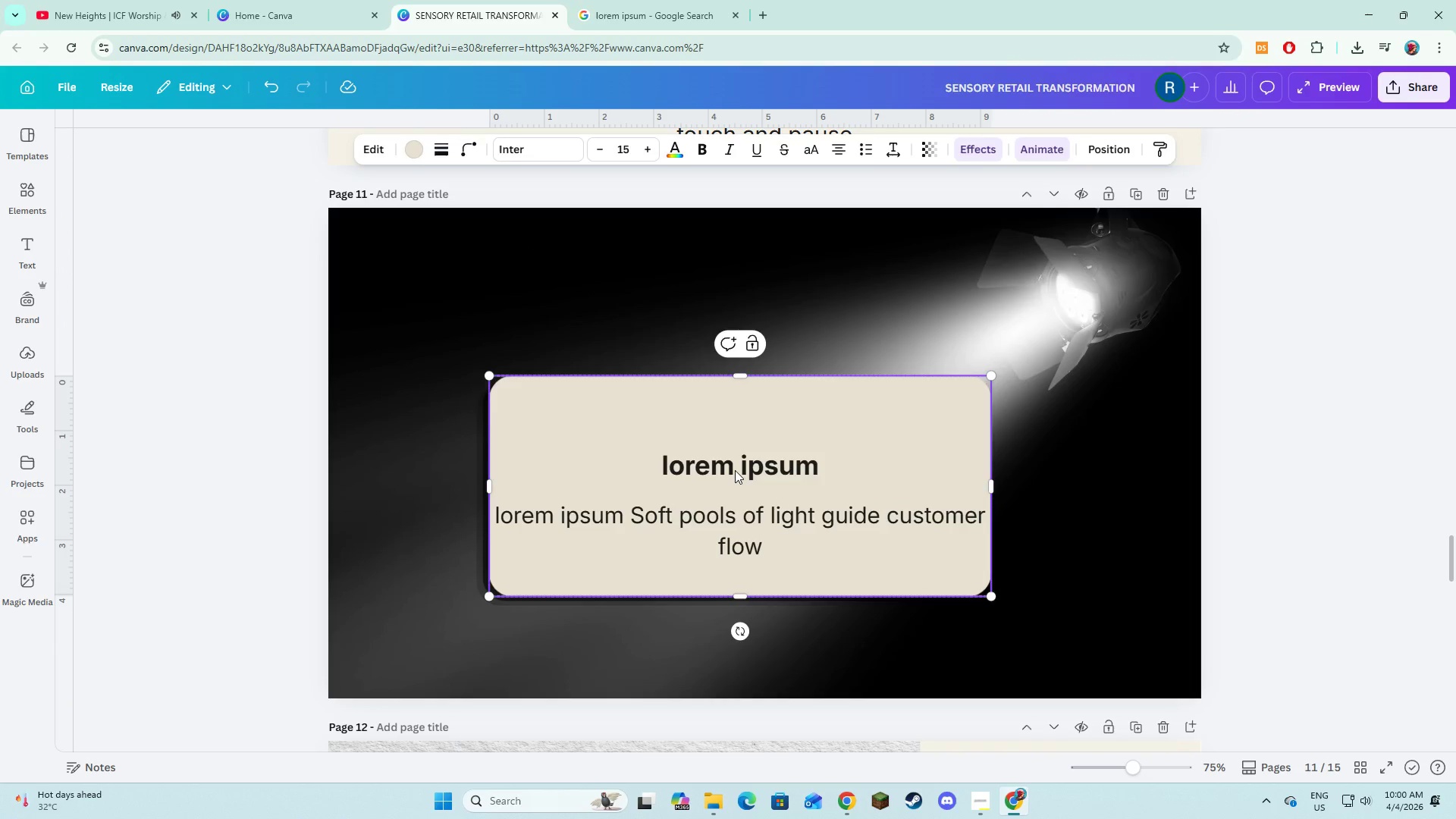 
double_click([735, 470])
 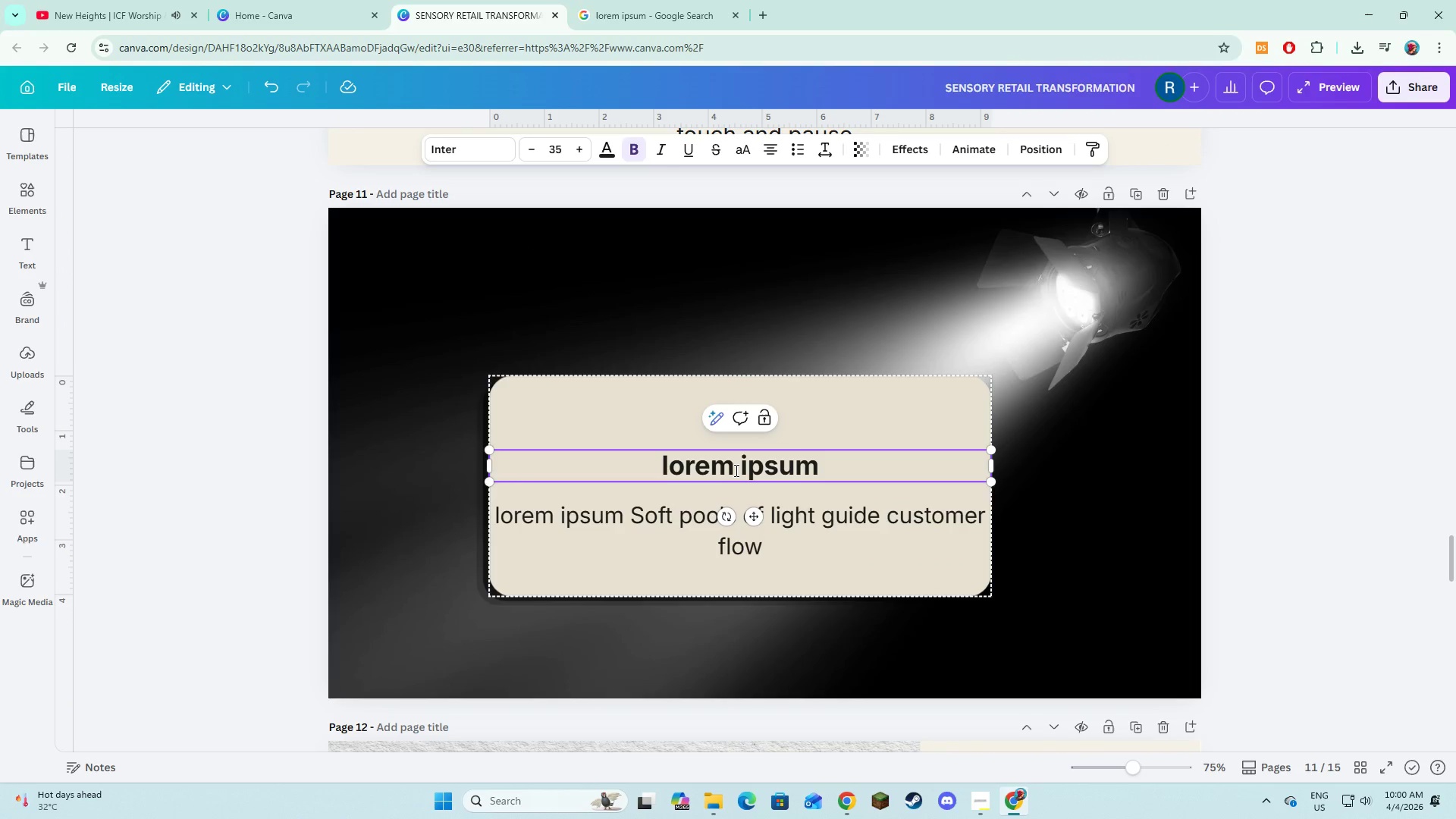 
key(Control+A)
 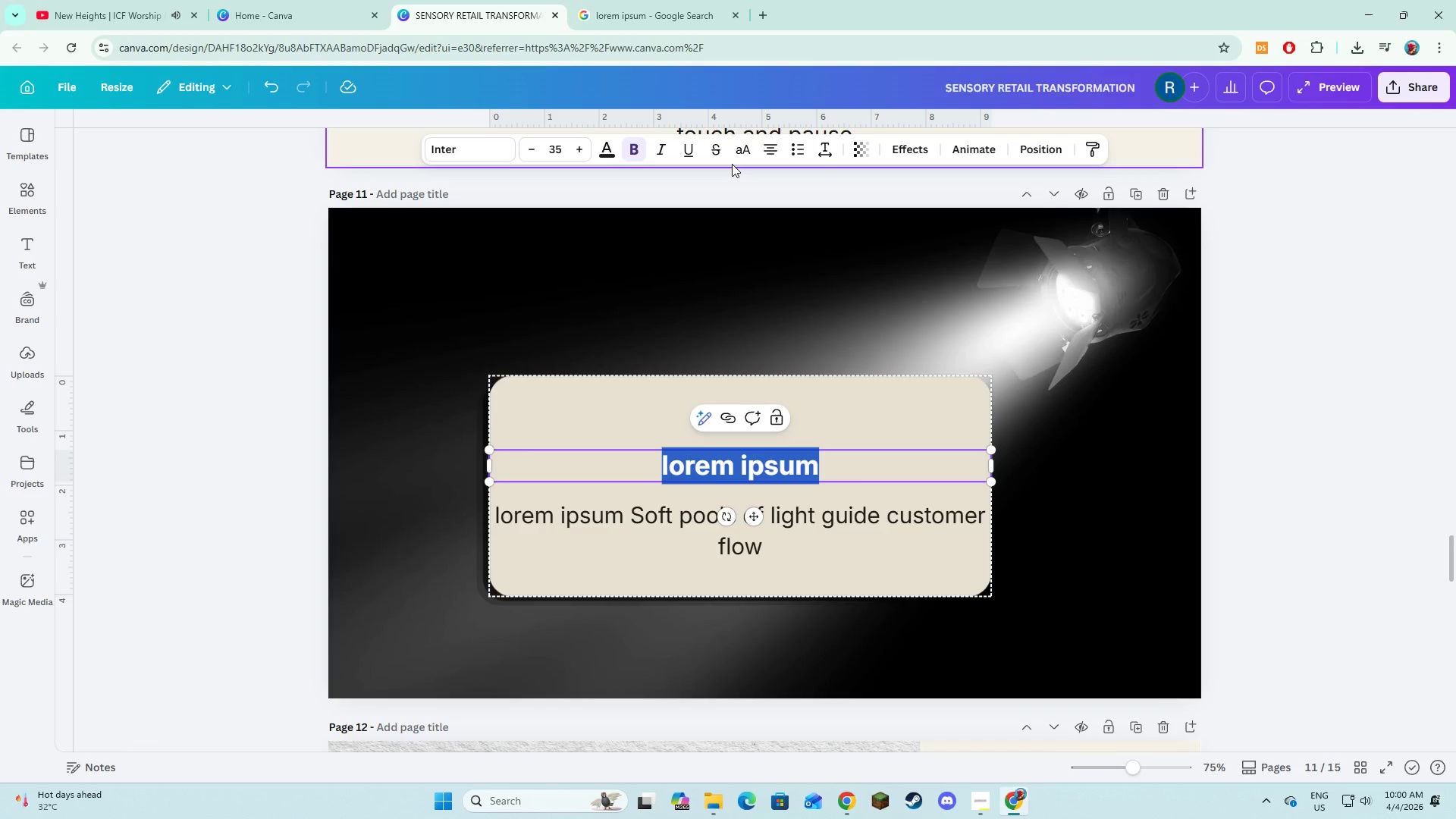 
left_click([739, 149])
 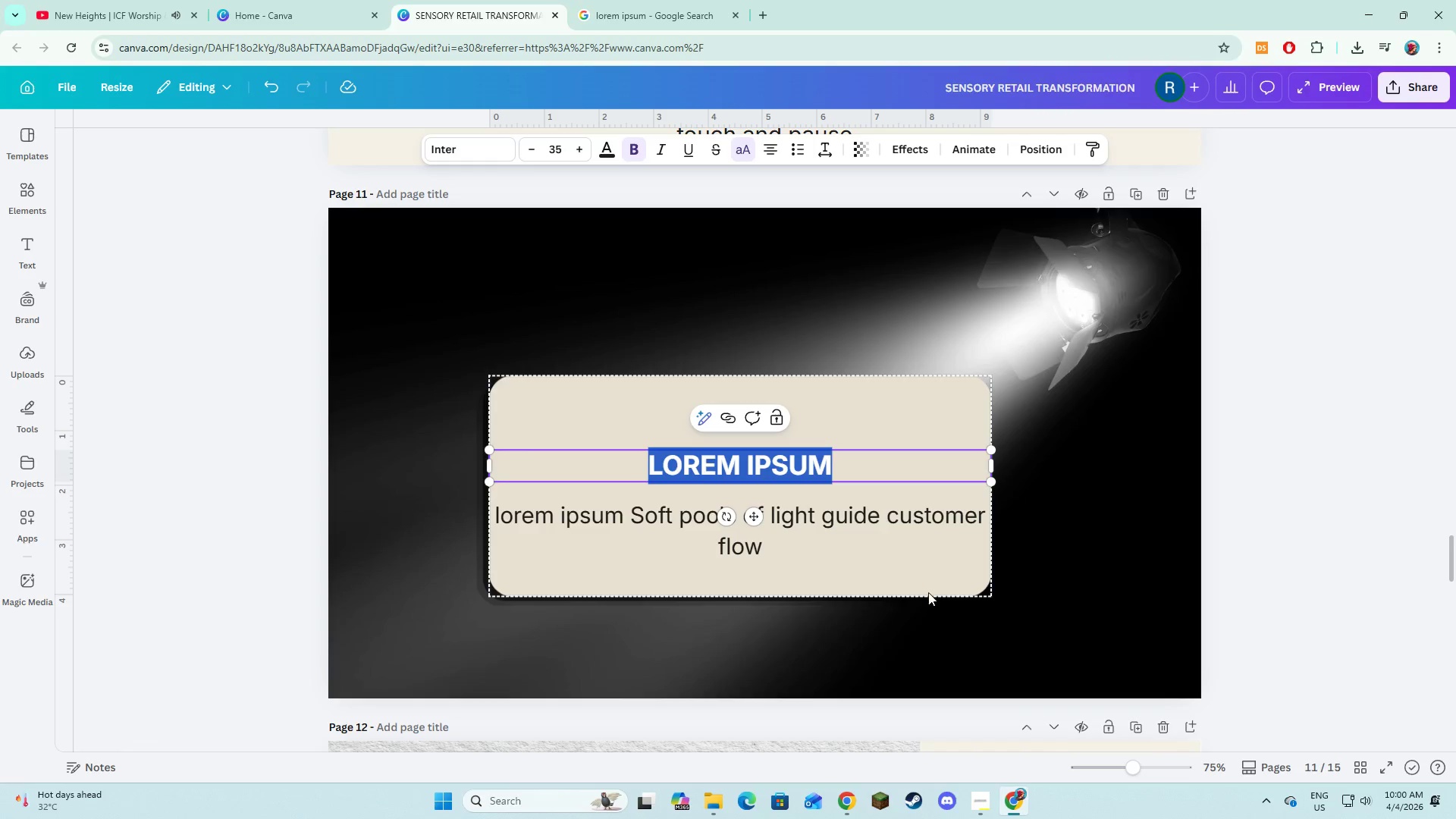 
left_click([930, 598])
 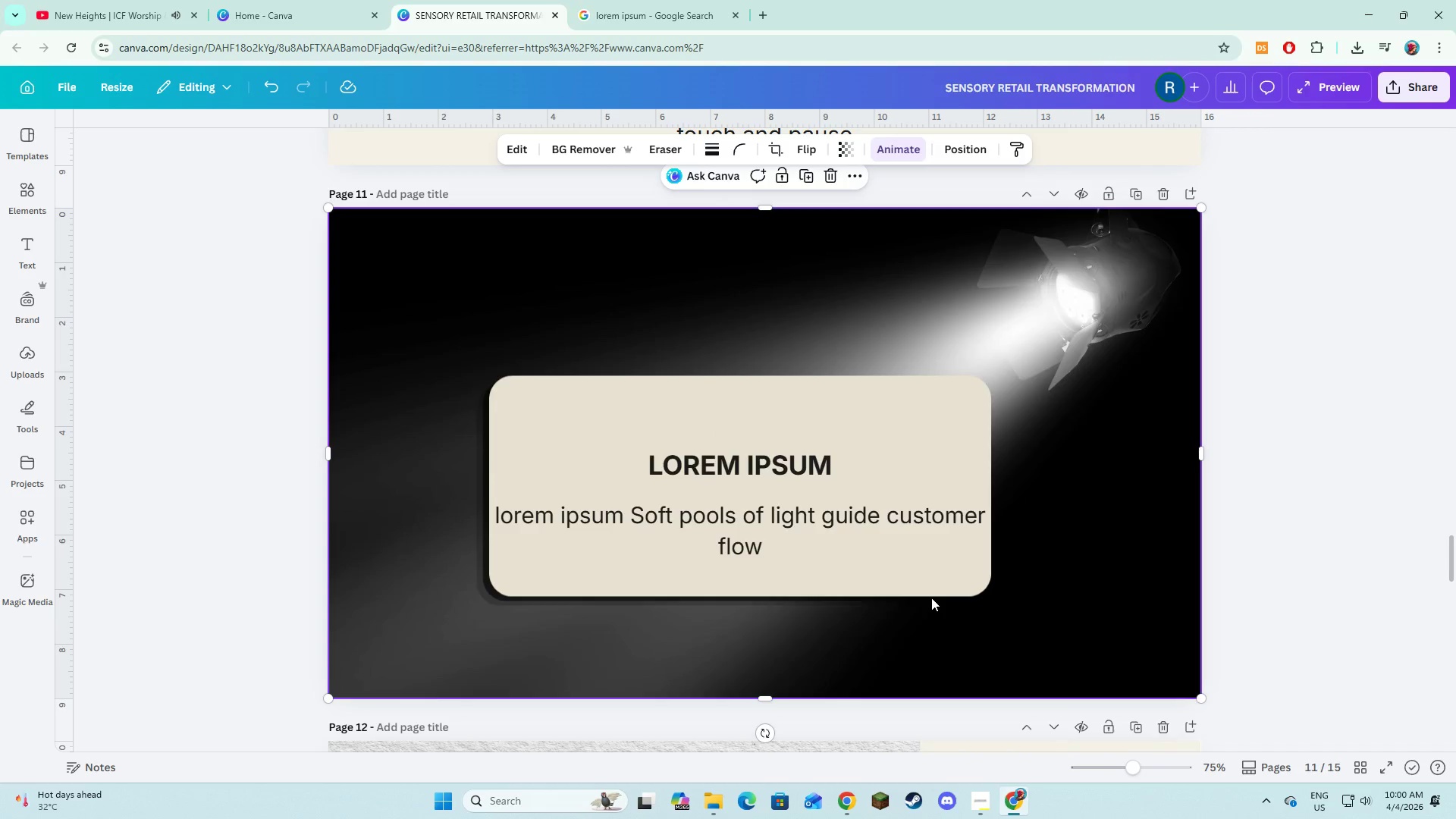 
scroll: coordinate [942, 516], scroll_direction: down, amount: 9.0
 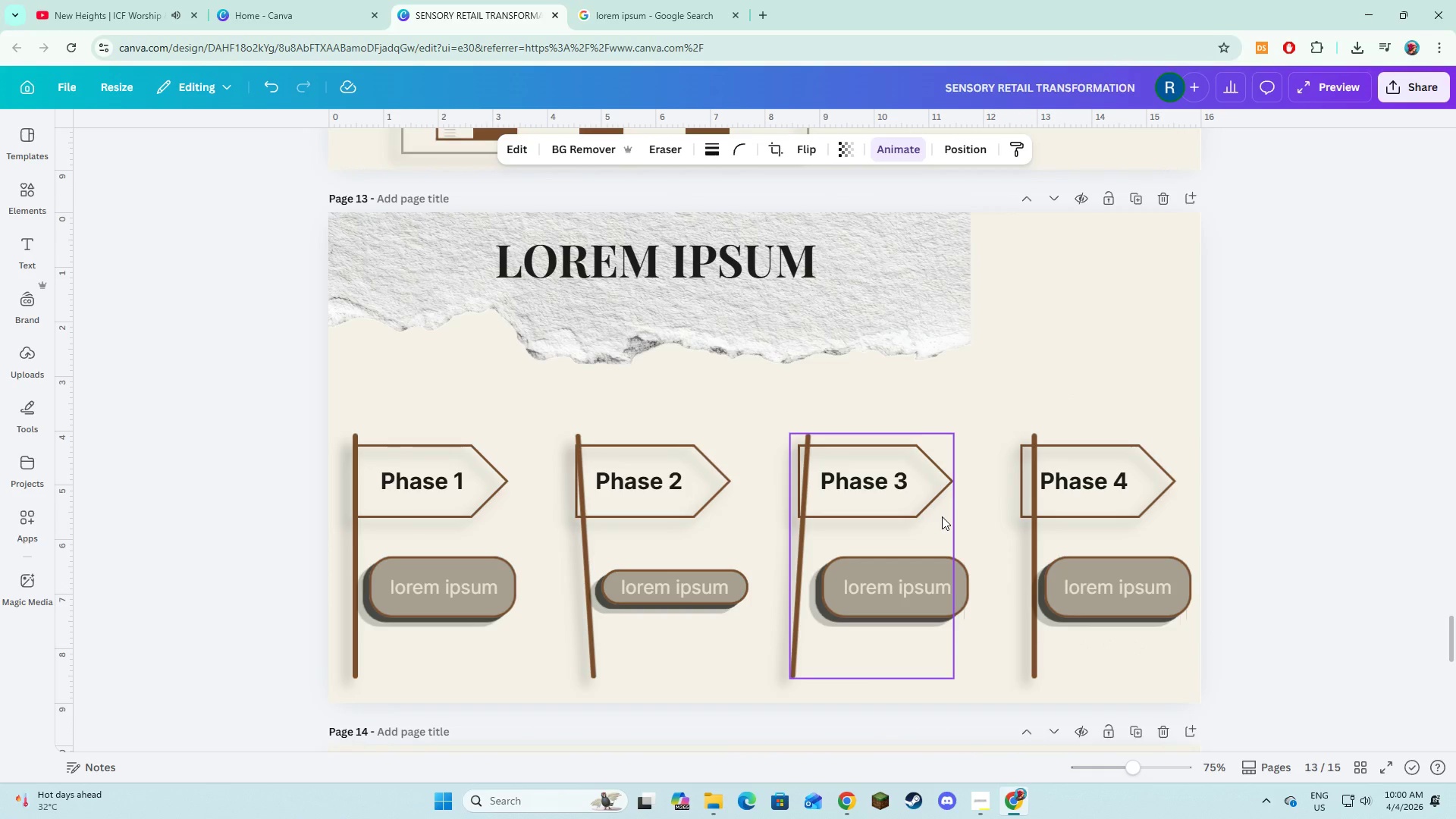 
key(Alt+AltLeft)
 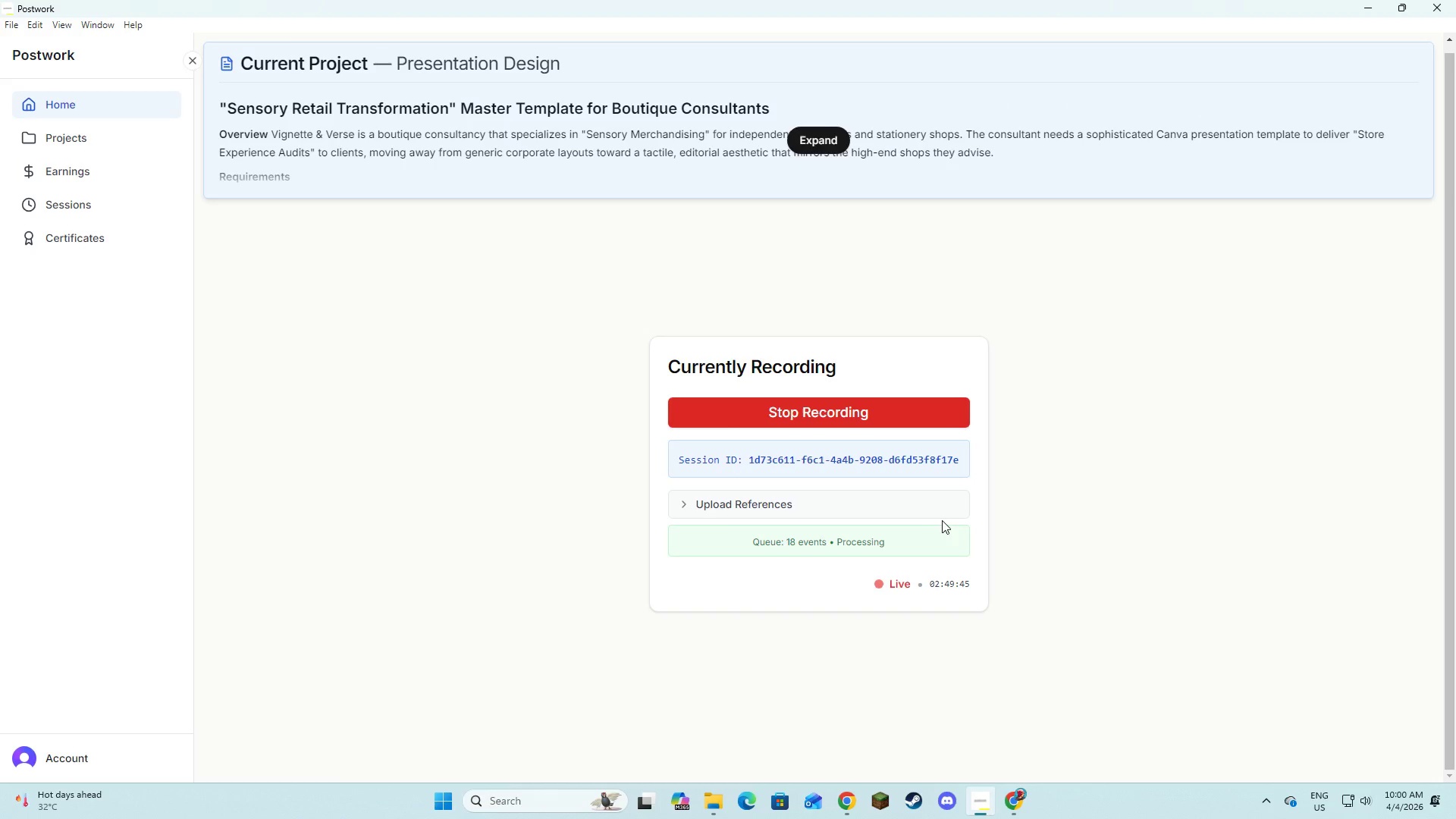 
key(Alt+Tab)